 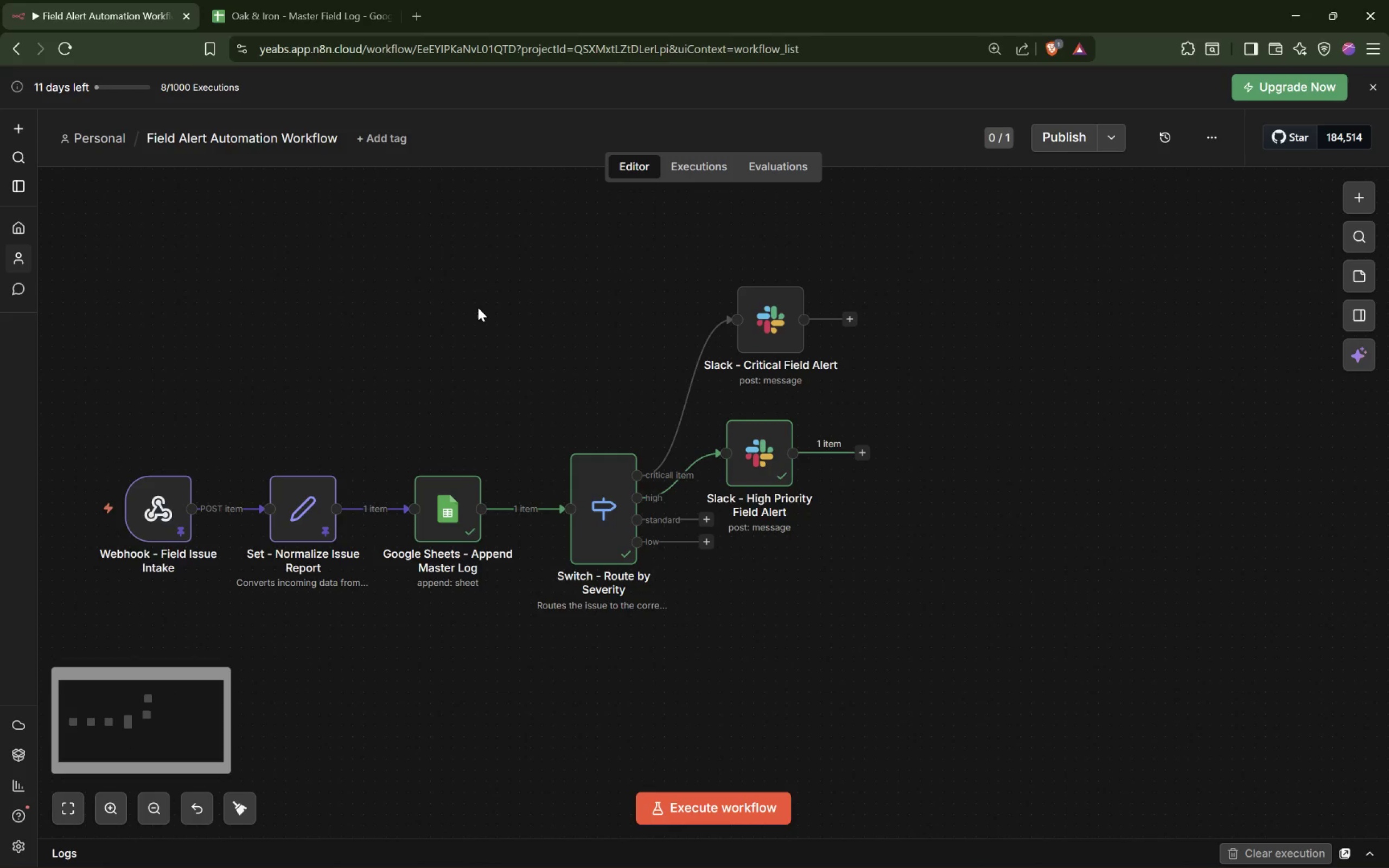 
scroll: coordinate [478, 308], scroll_direction: down, amount: 1.0
 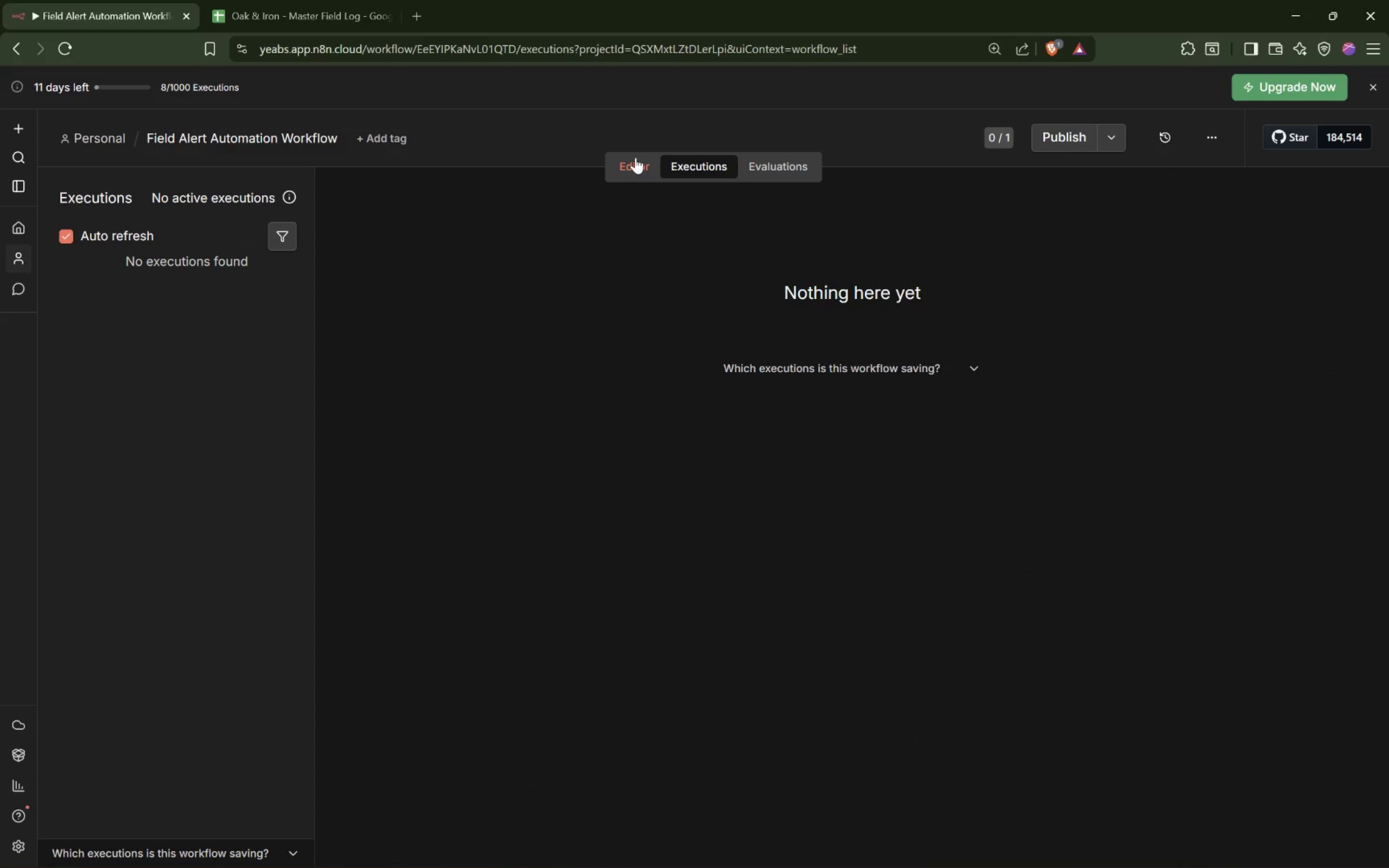 
wait(6.02)
 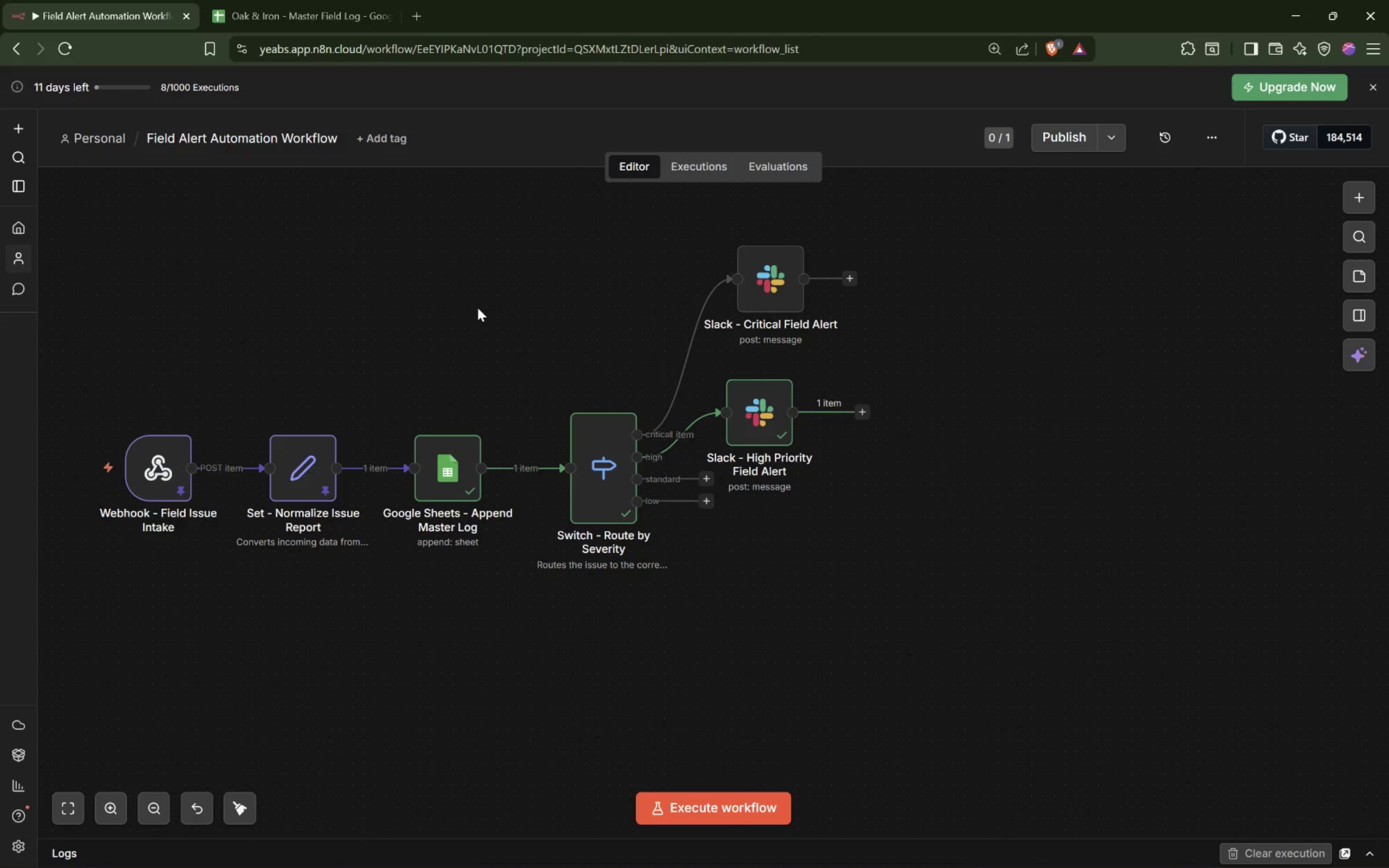 
scroll: coordinate [199, 323], scroll_direction: down, amount: 5.0
 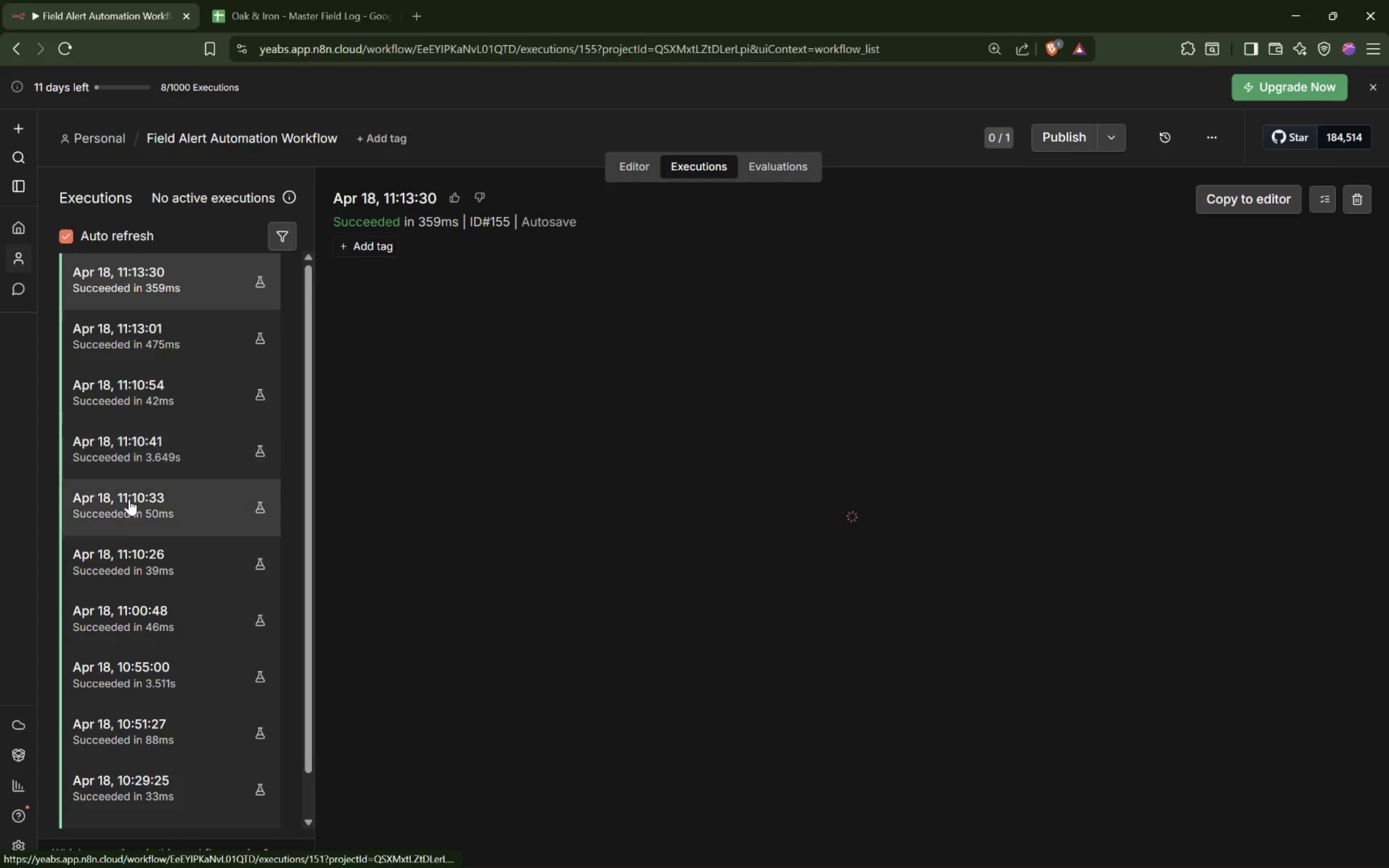 
left_click([133, 518])
 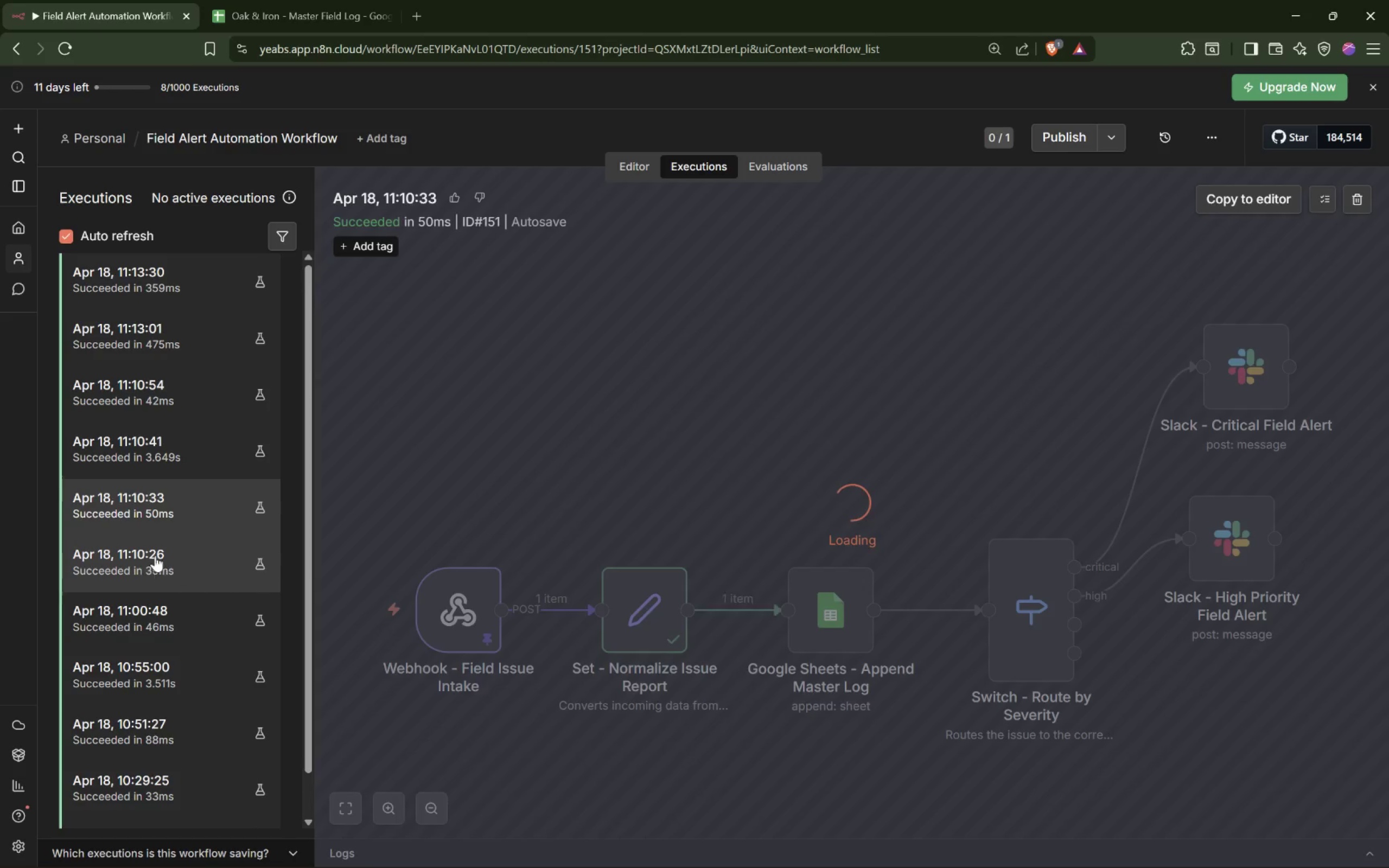 
scroll: coordinate [714, 500], scroll_direction: down, amount: 2.0
 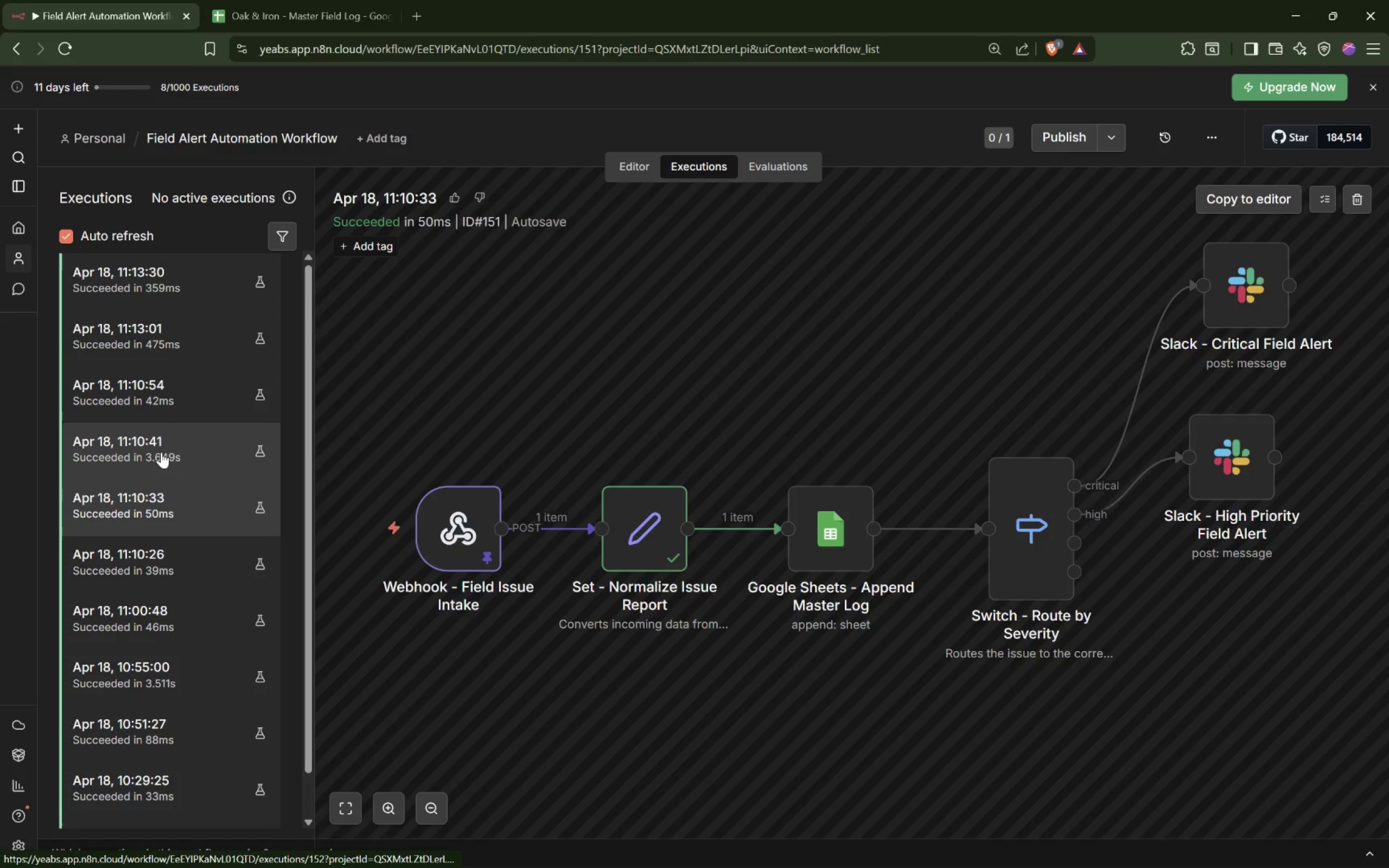 
wait(7.35)
 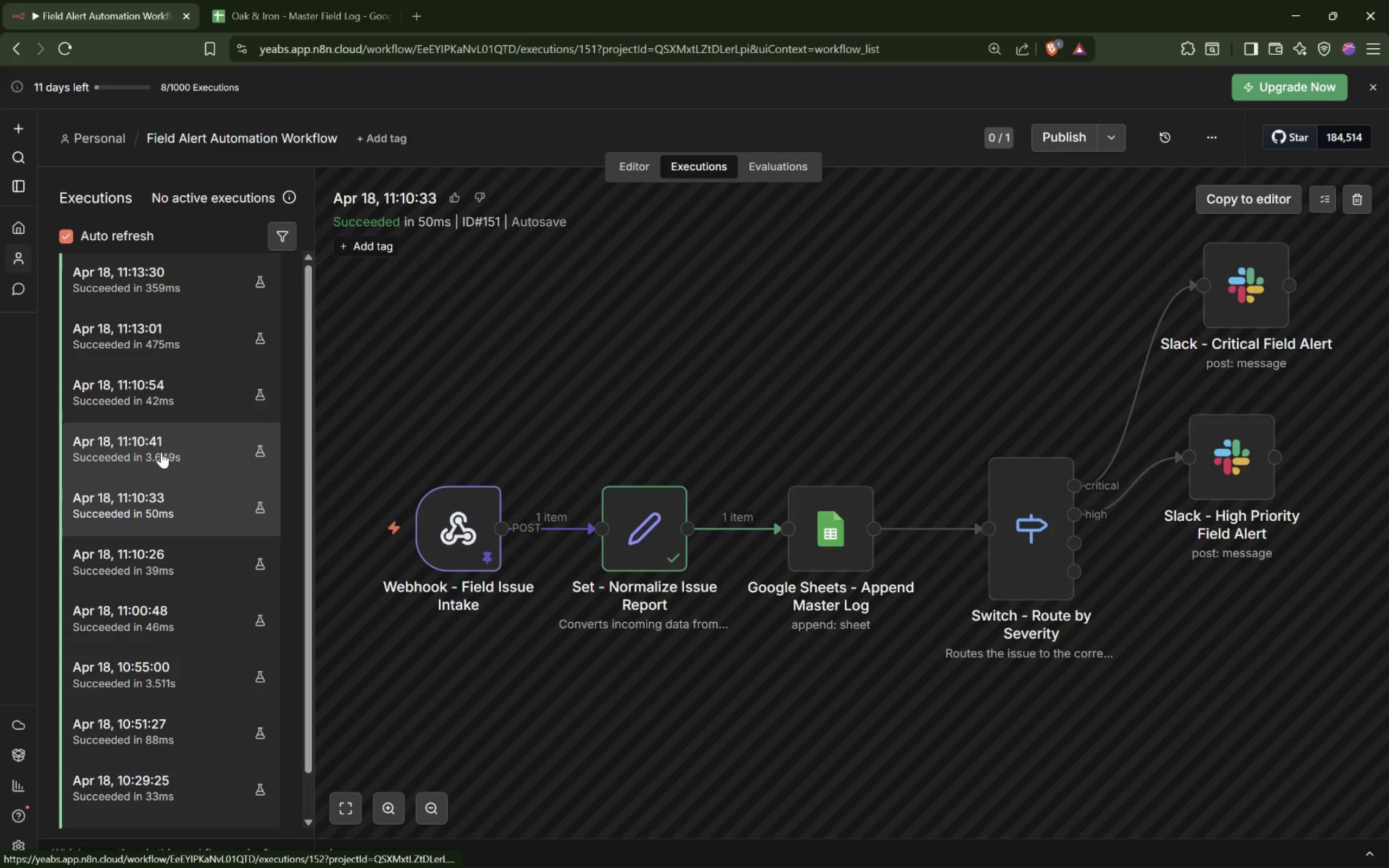 
scroll: coordinate [667, 411], scroll_direction: down, amount: 1.0
 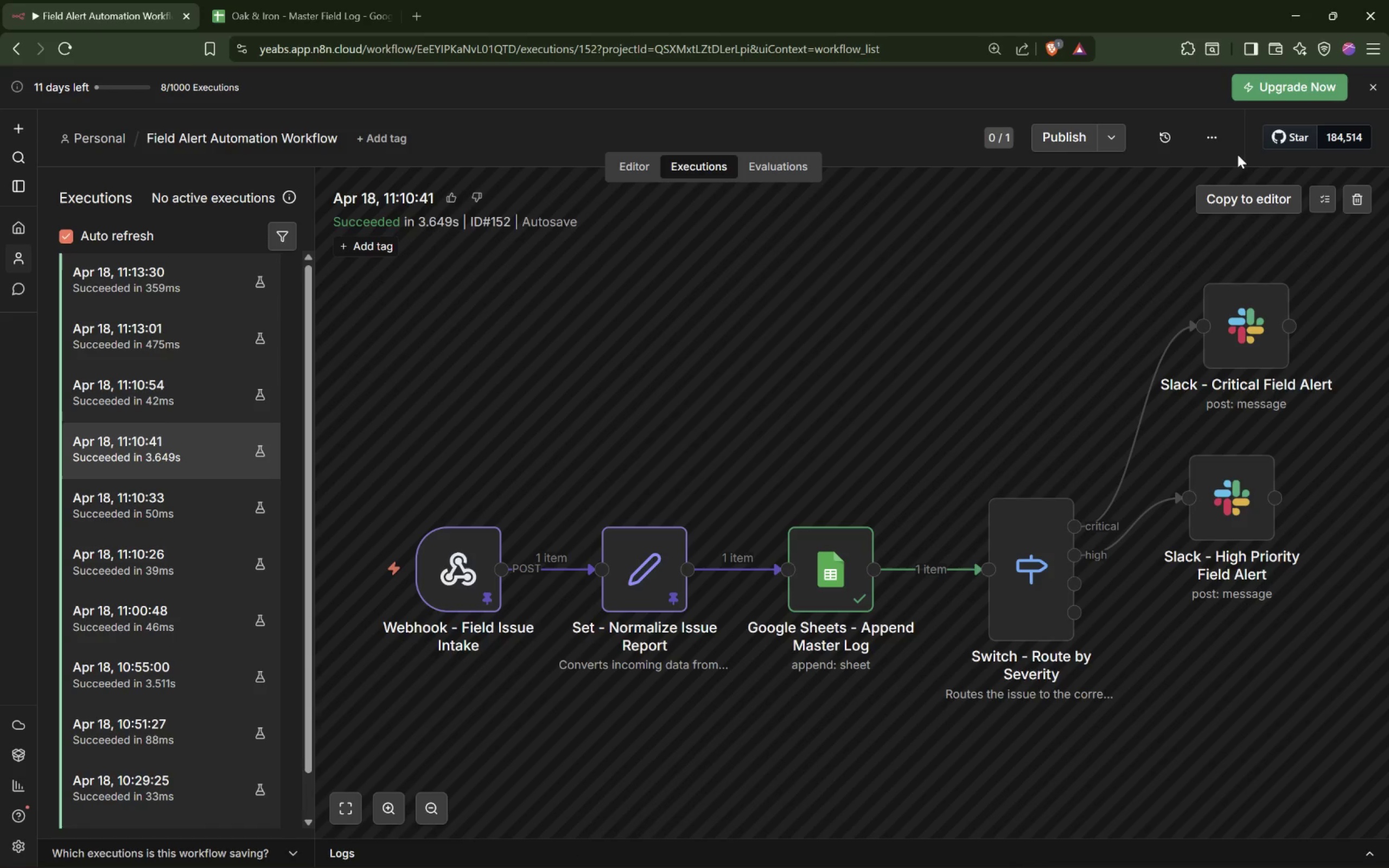 
left_click([1214, 148])
 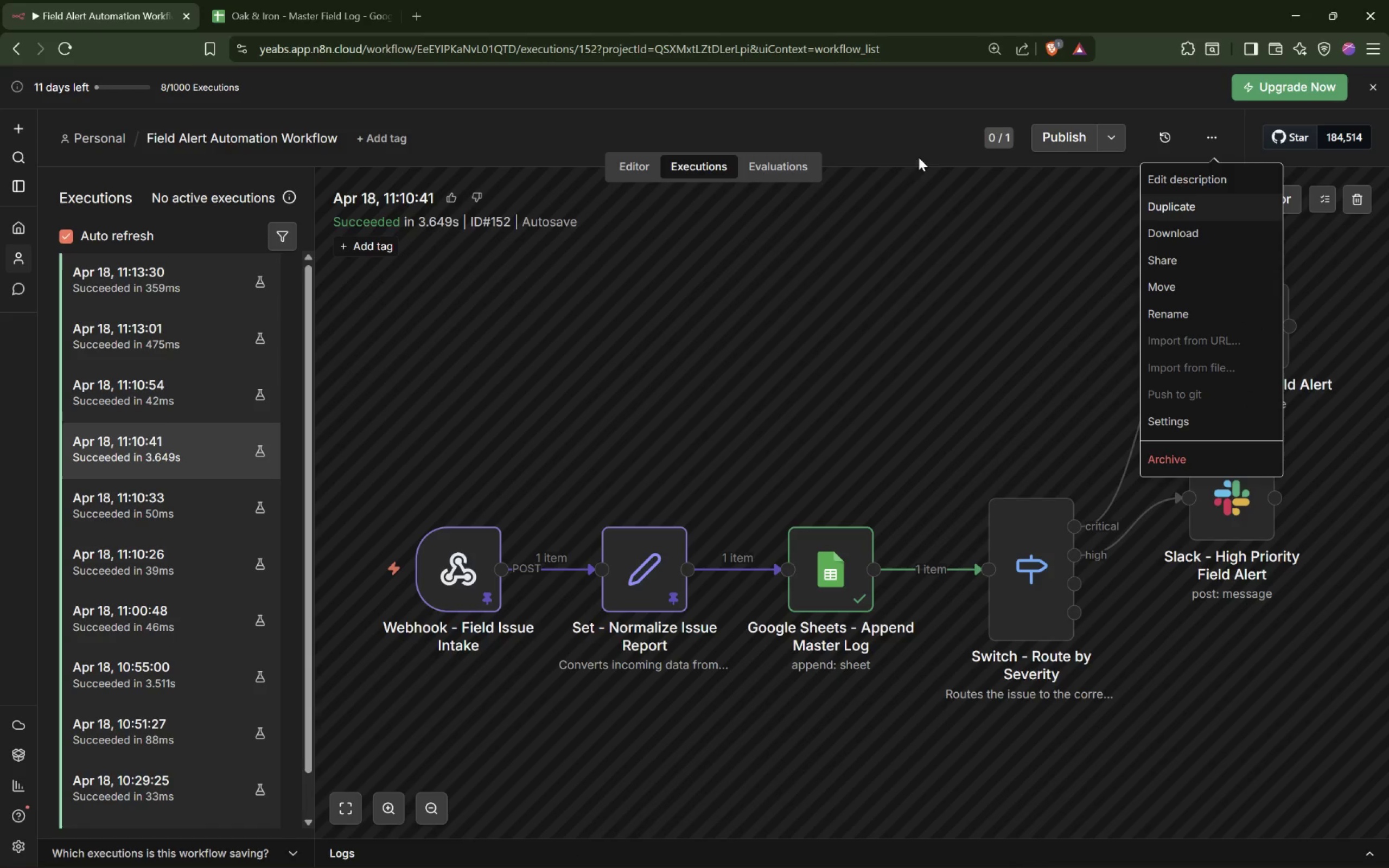 
left_click([638, 161])
 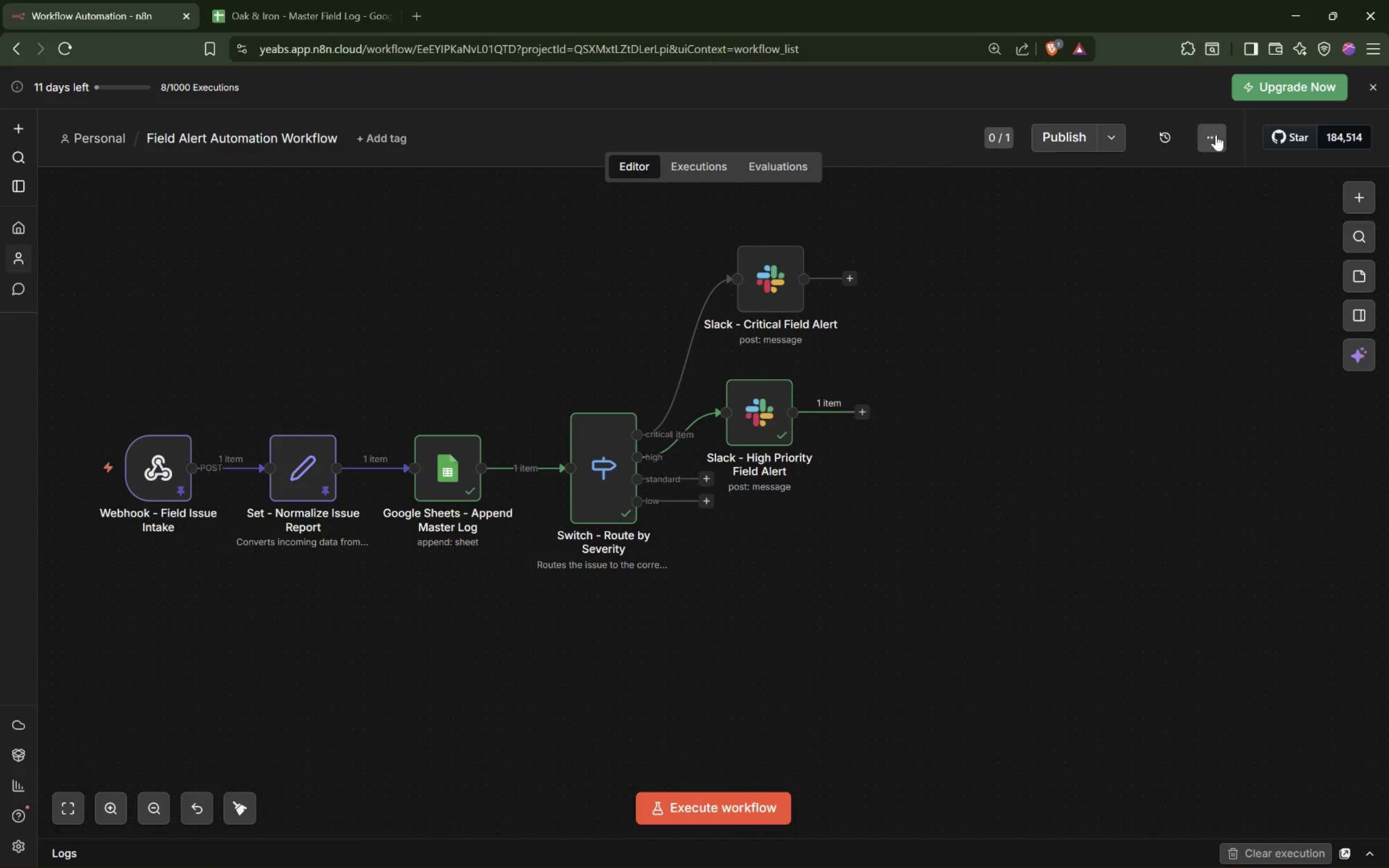 
left_click([1215, 141])
 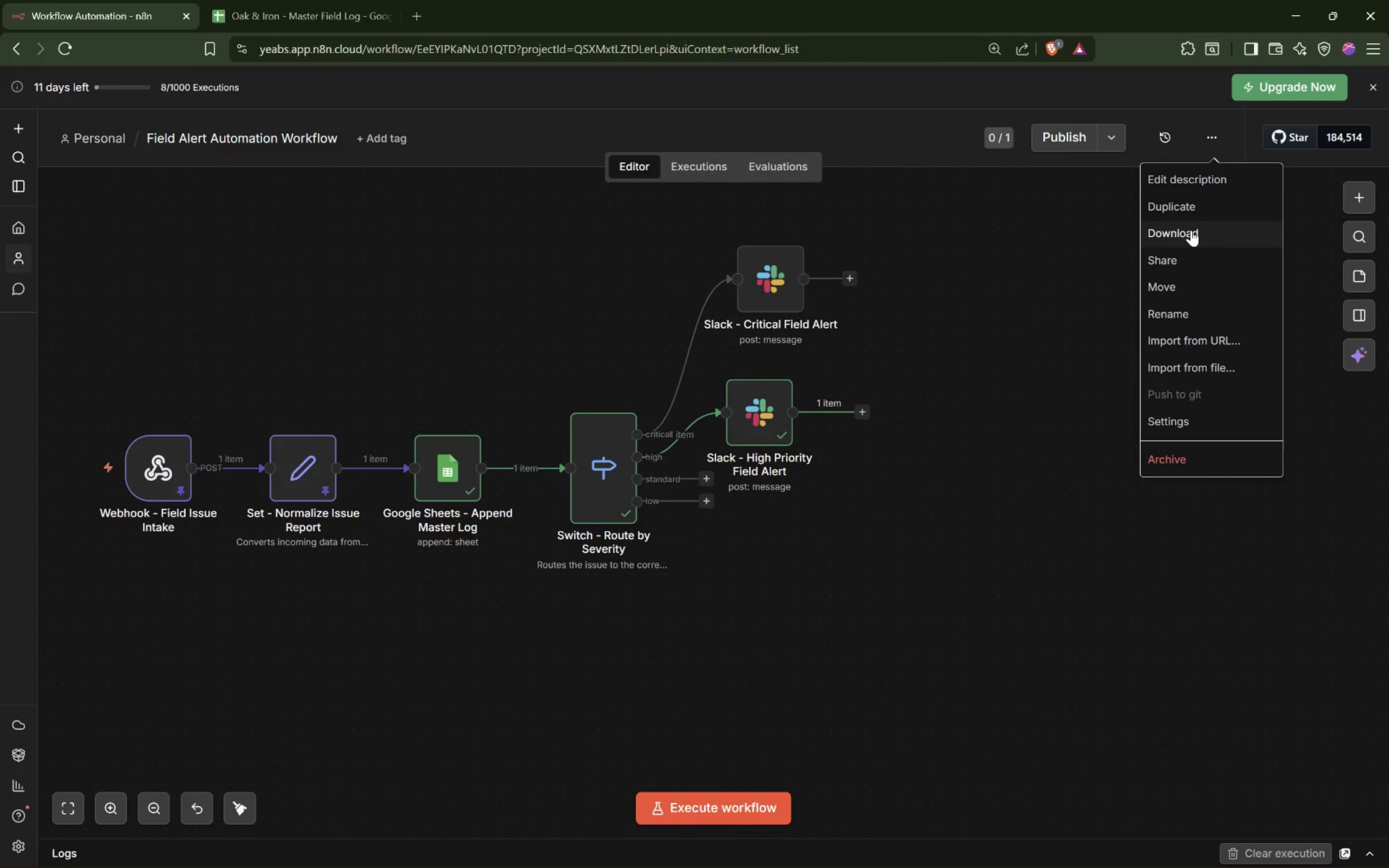 
left_click([1191, 229])
 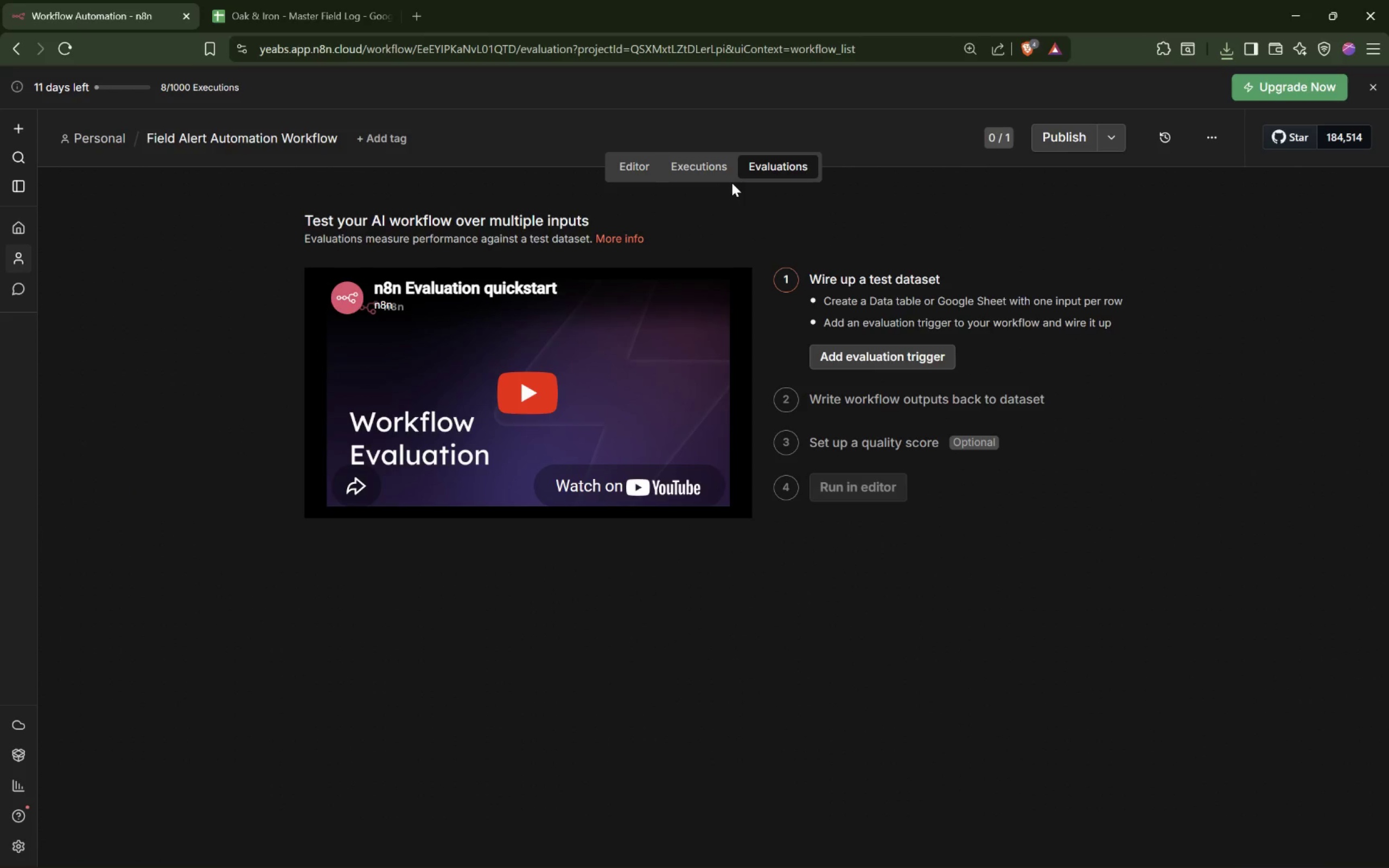 
wait(7.27)
 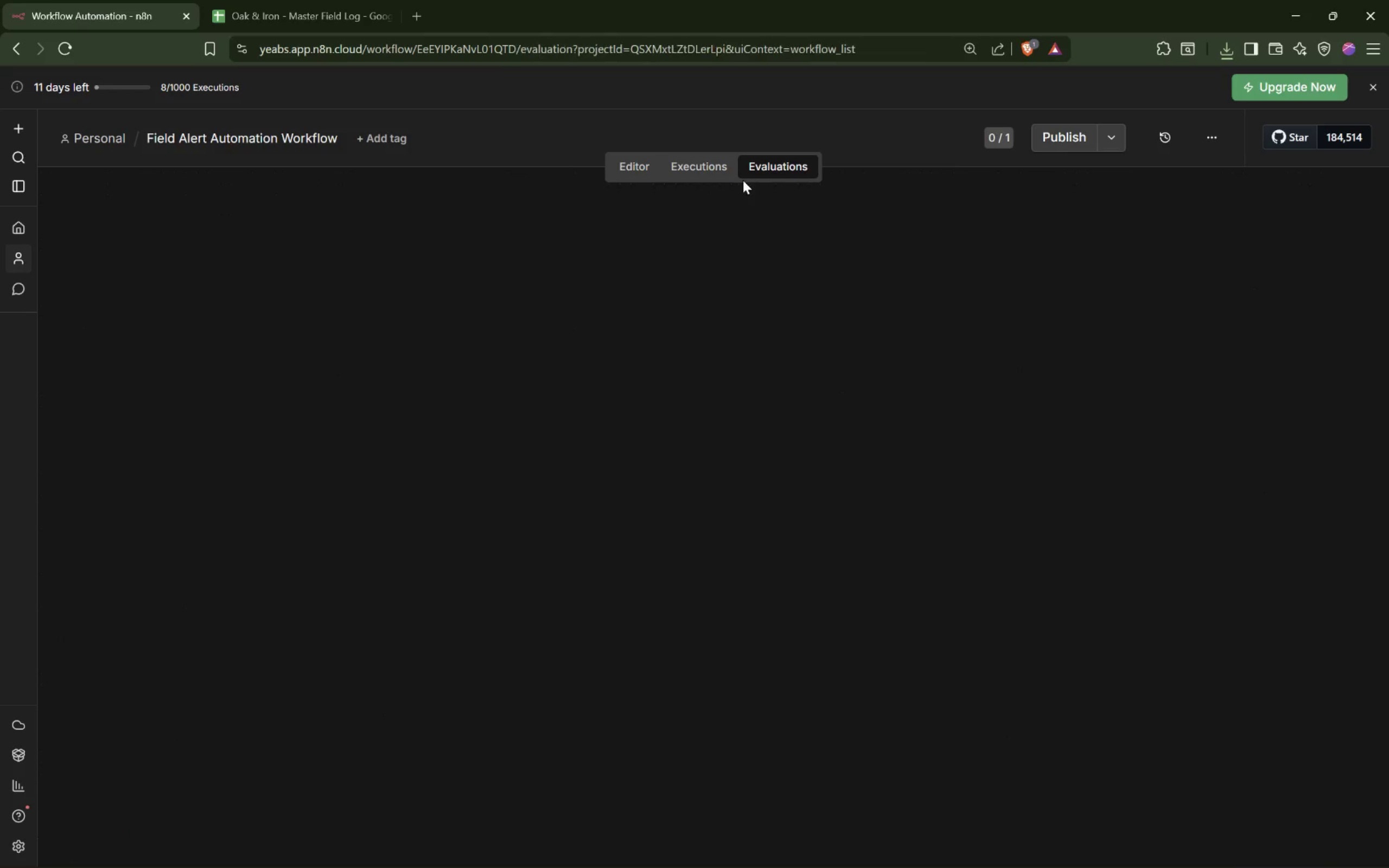 
left_click([626, 170])
 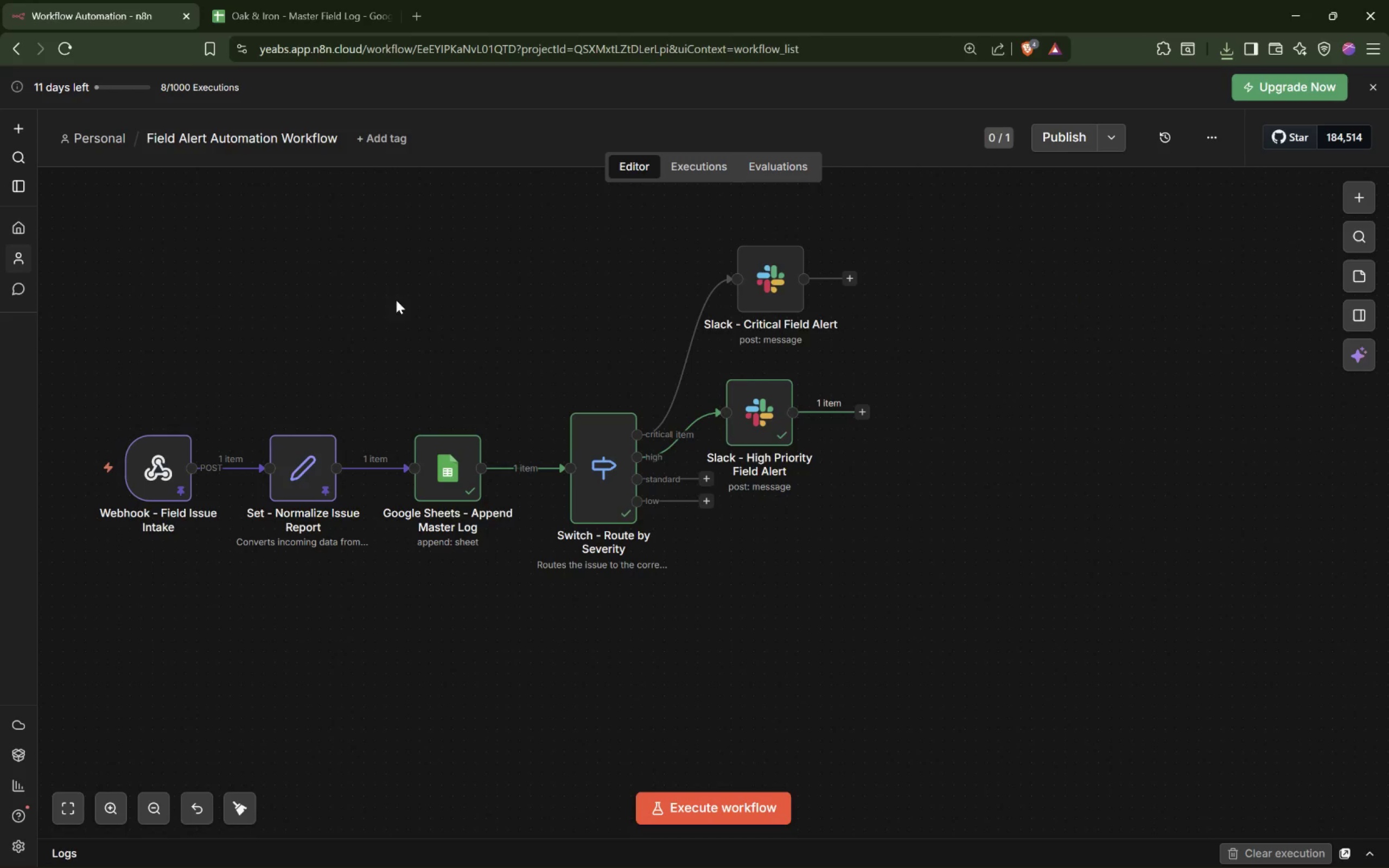 
scroll: coordinate [516, 356], scroll_direction: down, amount: 1.0
 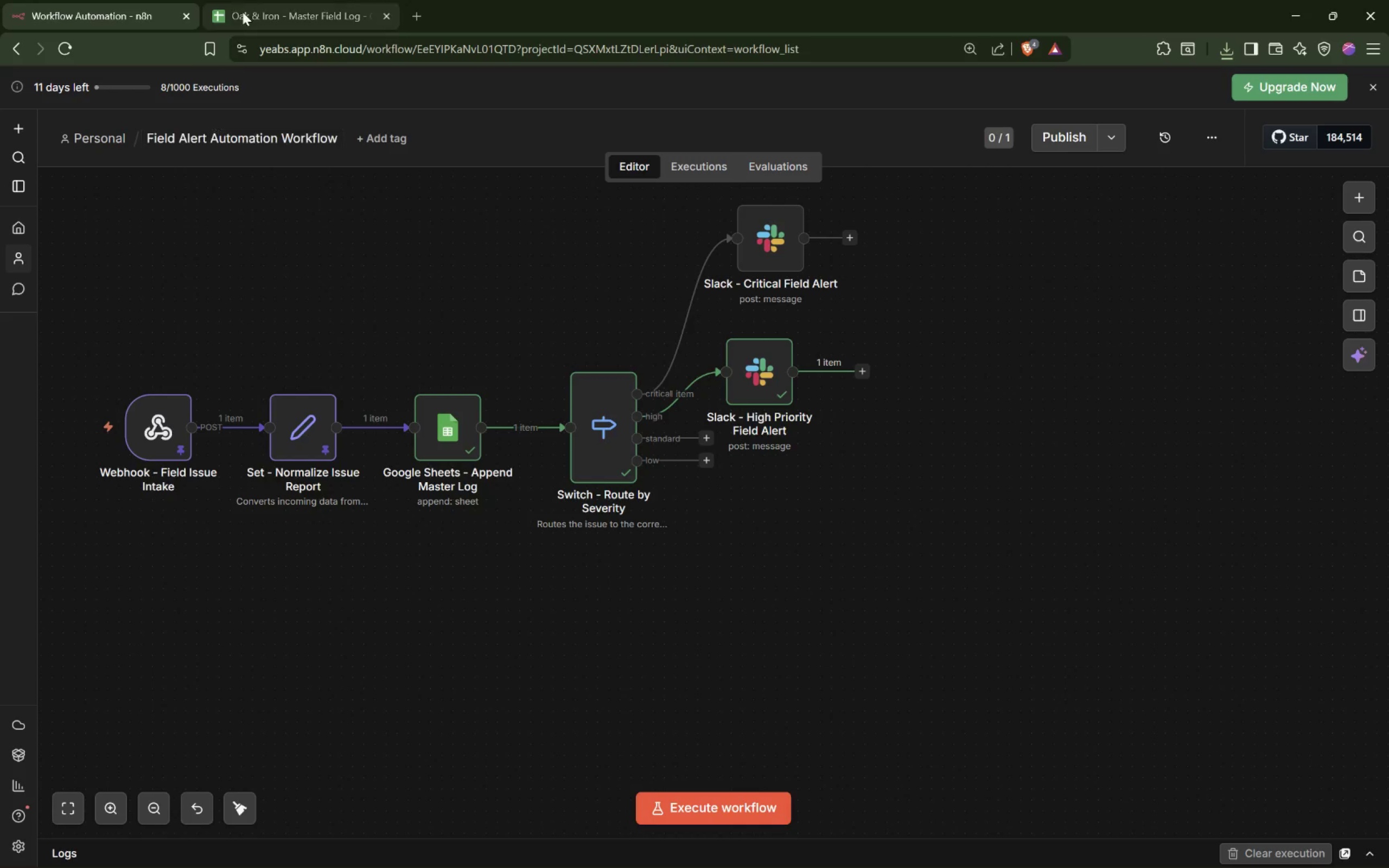 
left_click([244, 10])
 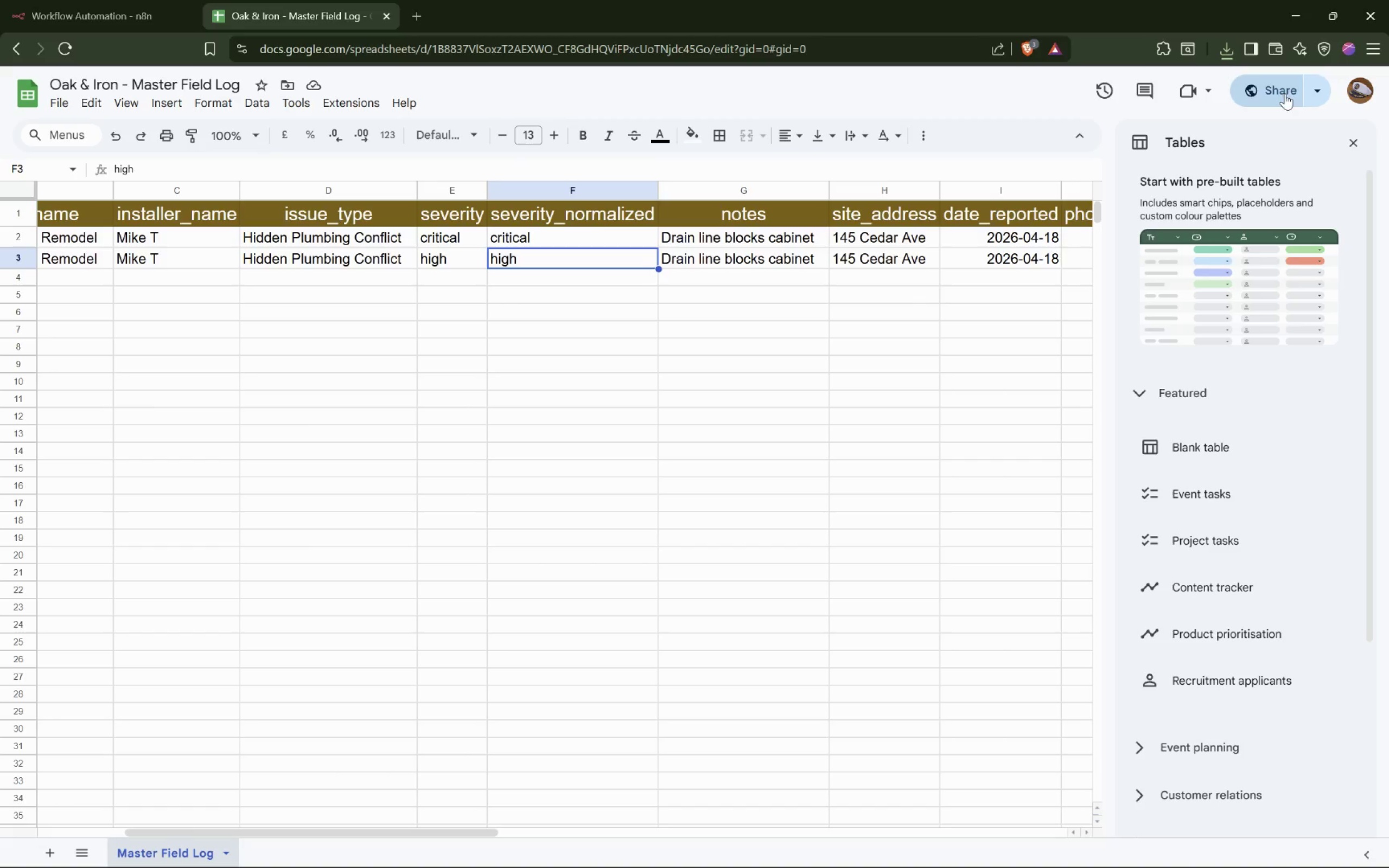 
wait(7.2)
 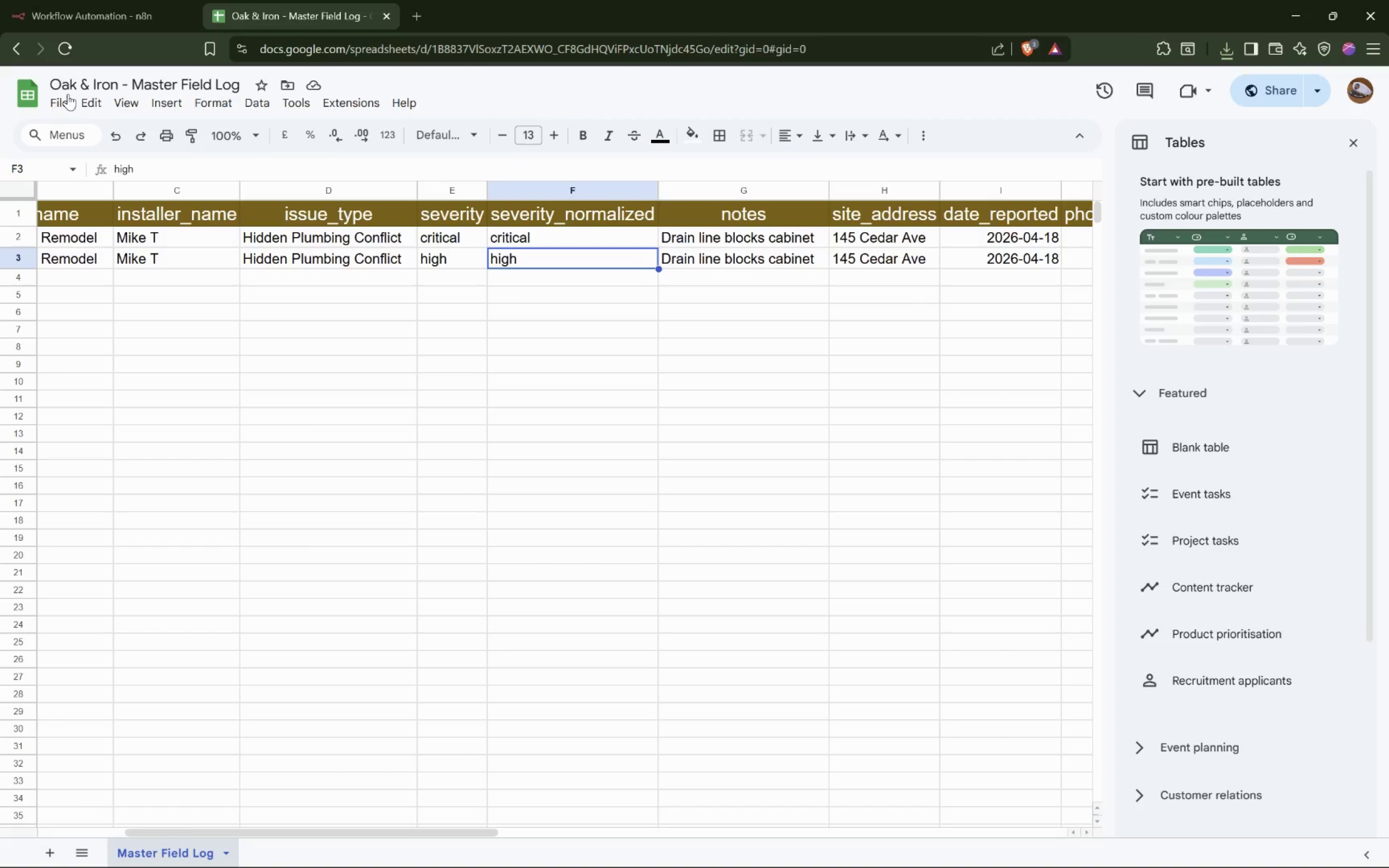 
left_click([555, 604])
 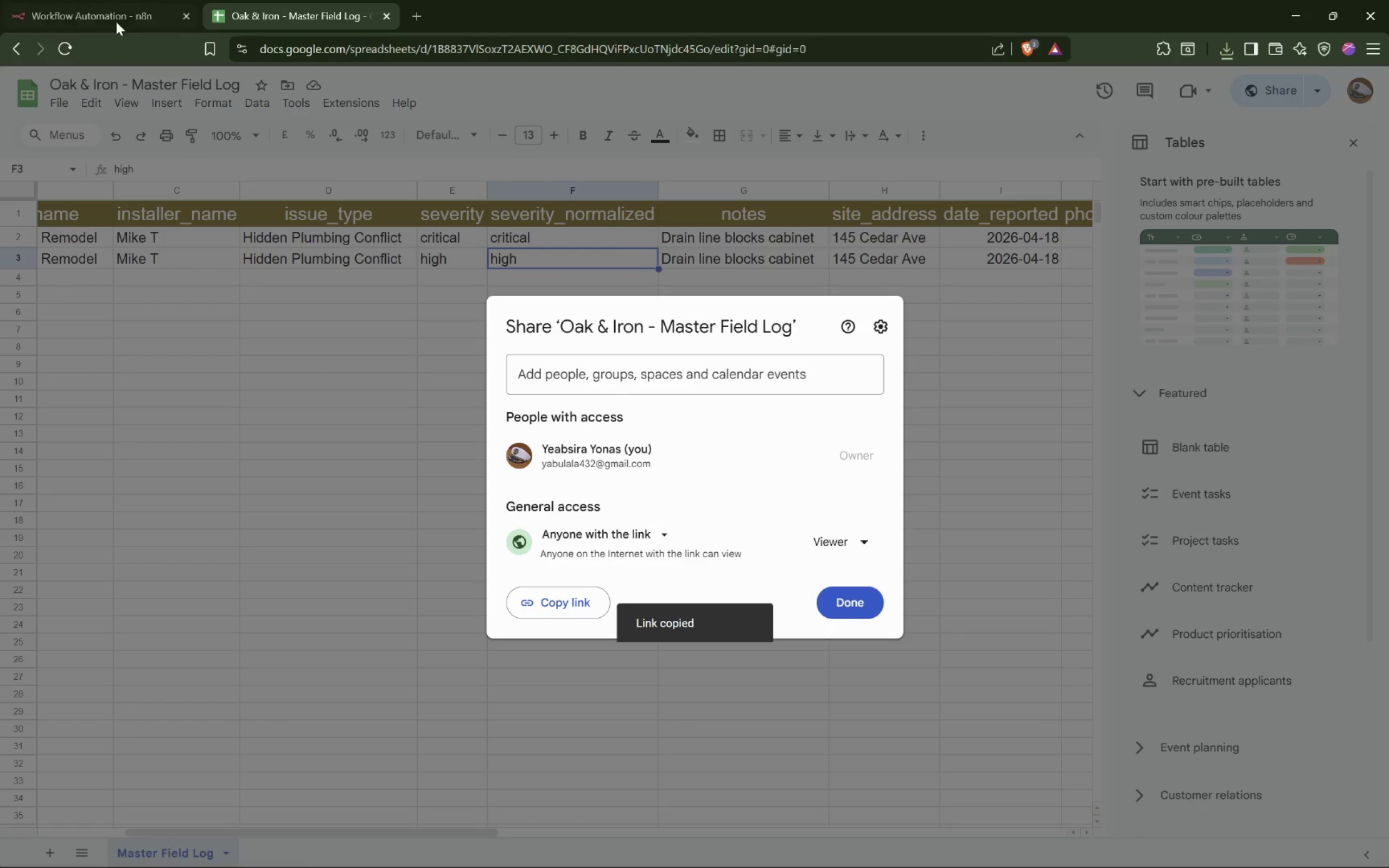 
left_click([111, 4])
 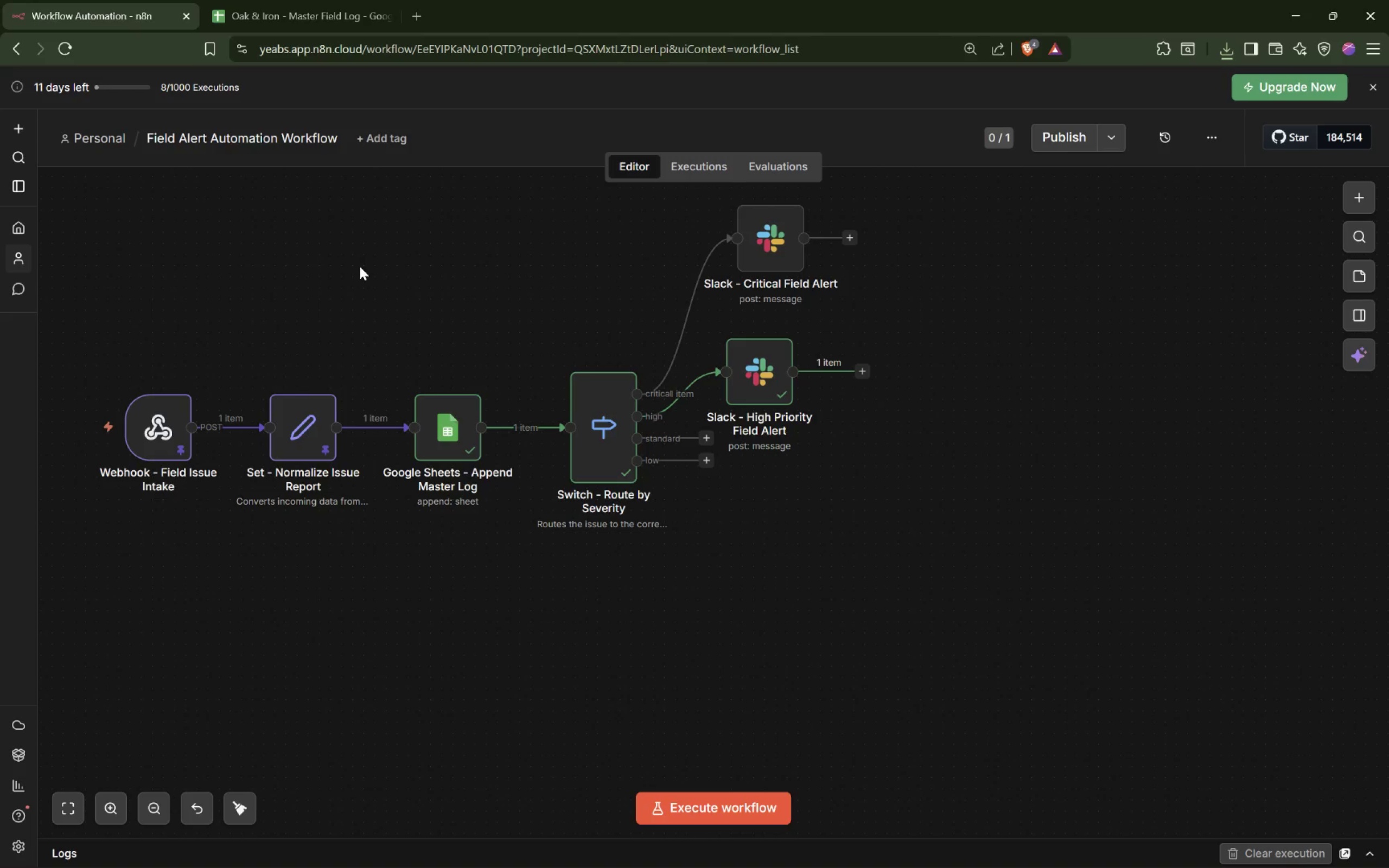 
wait(18.2)
 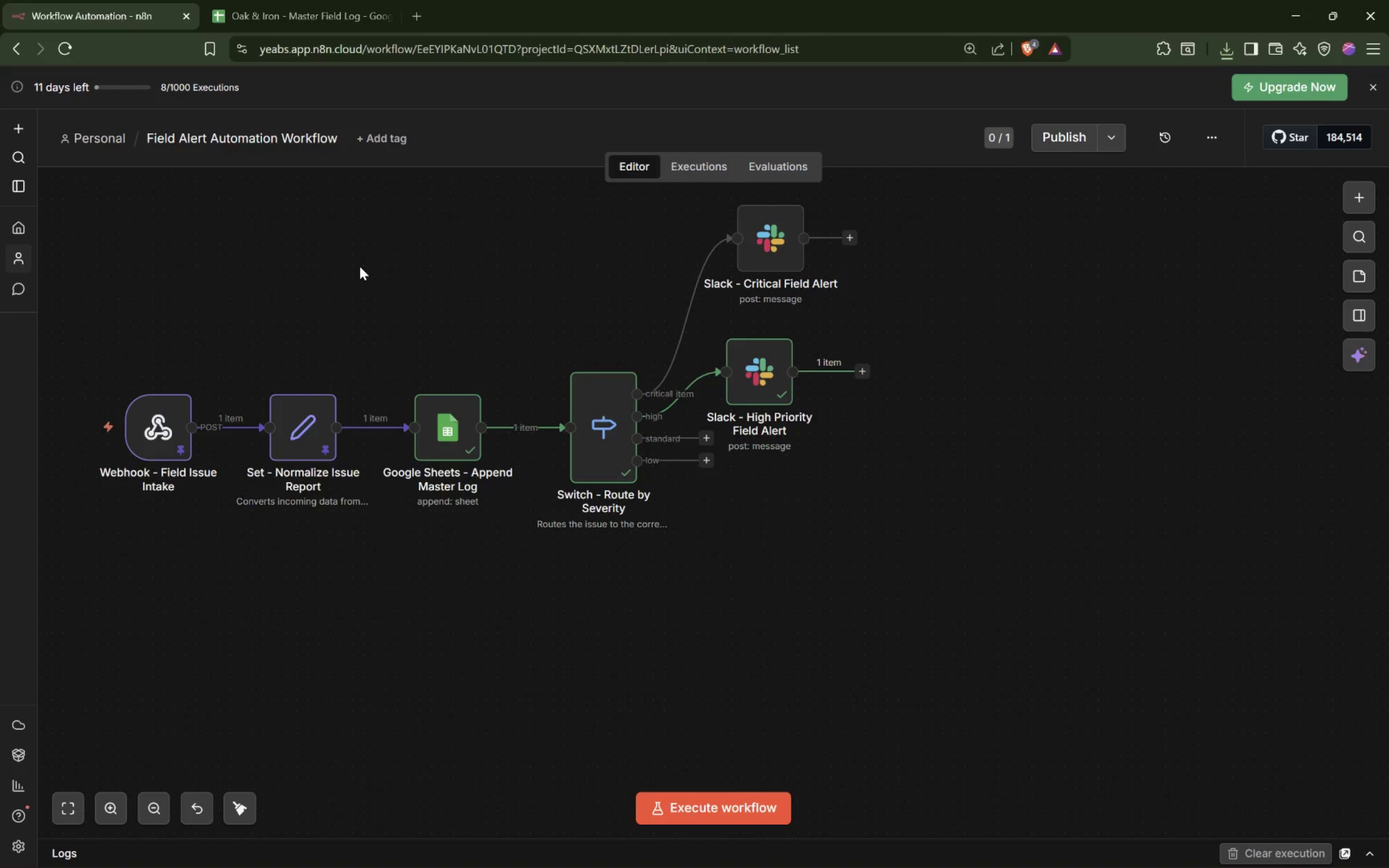 
left_click([276, 11])
 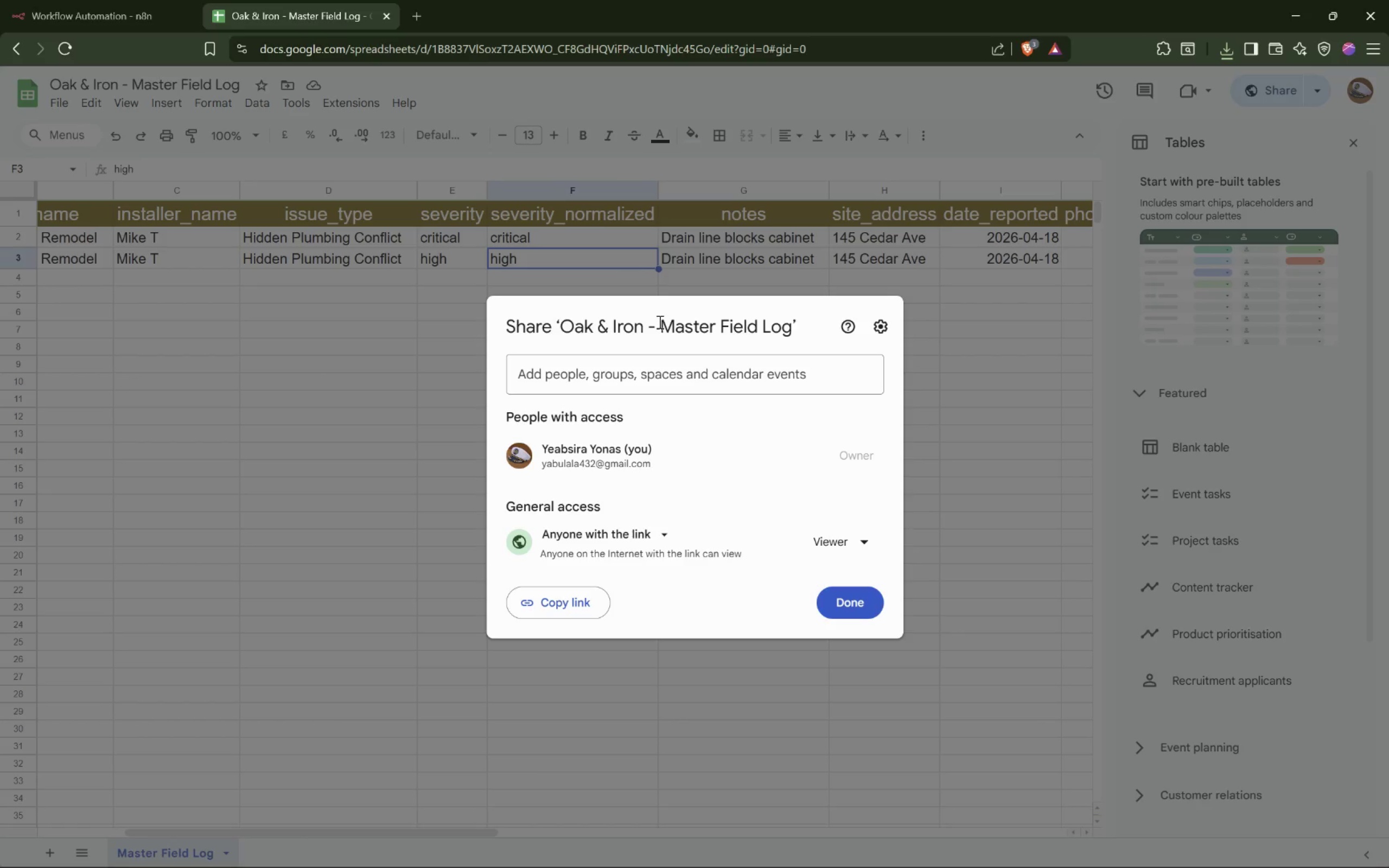 
left_click([361, 335])
 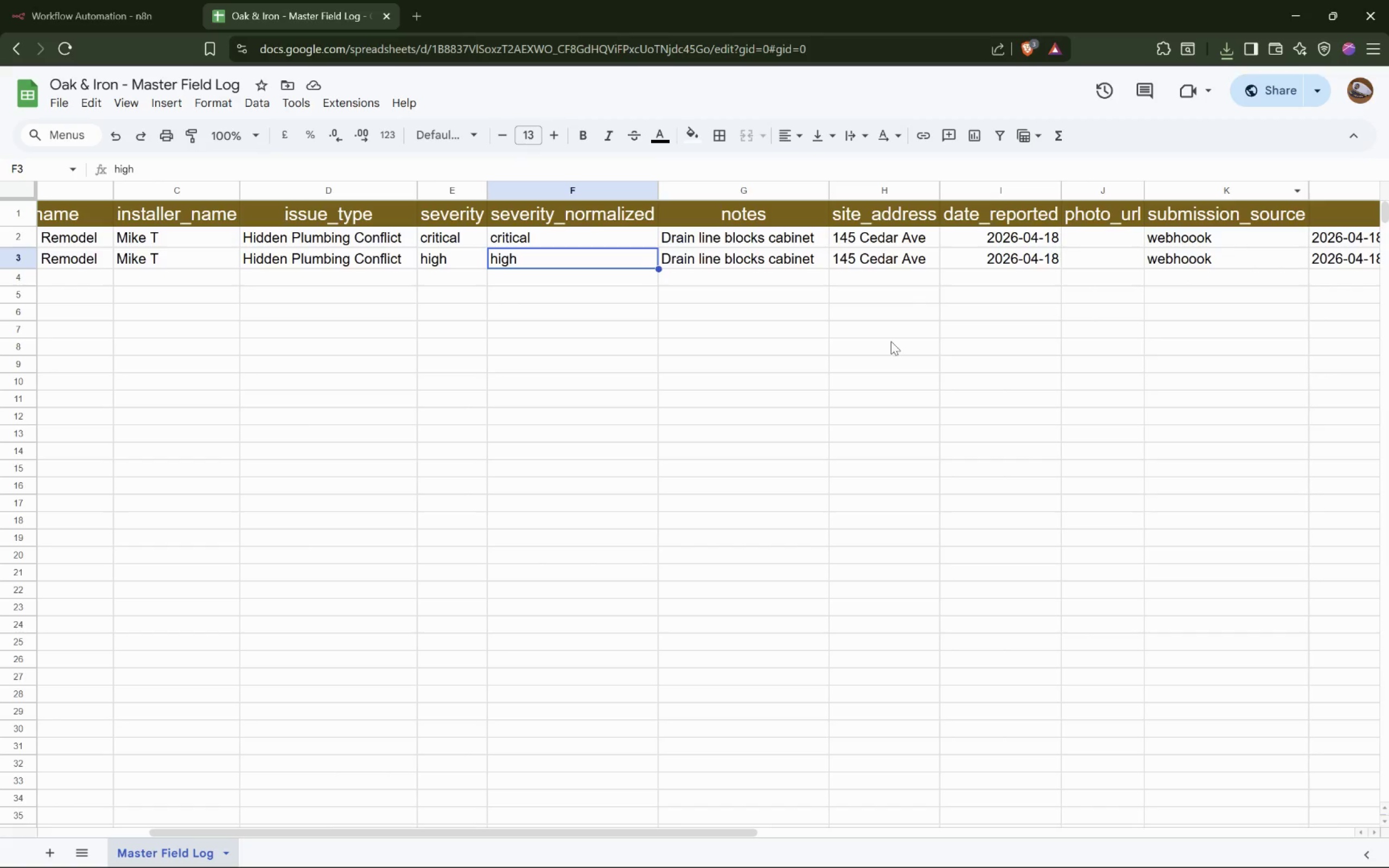 
hold_key(key=ControlLeft, duration=0.81)
scroll: coordinate [844, 343], scroll_direction: down, amount: 3.0
 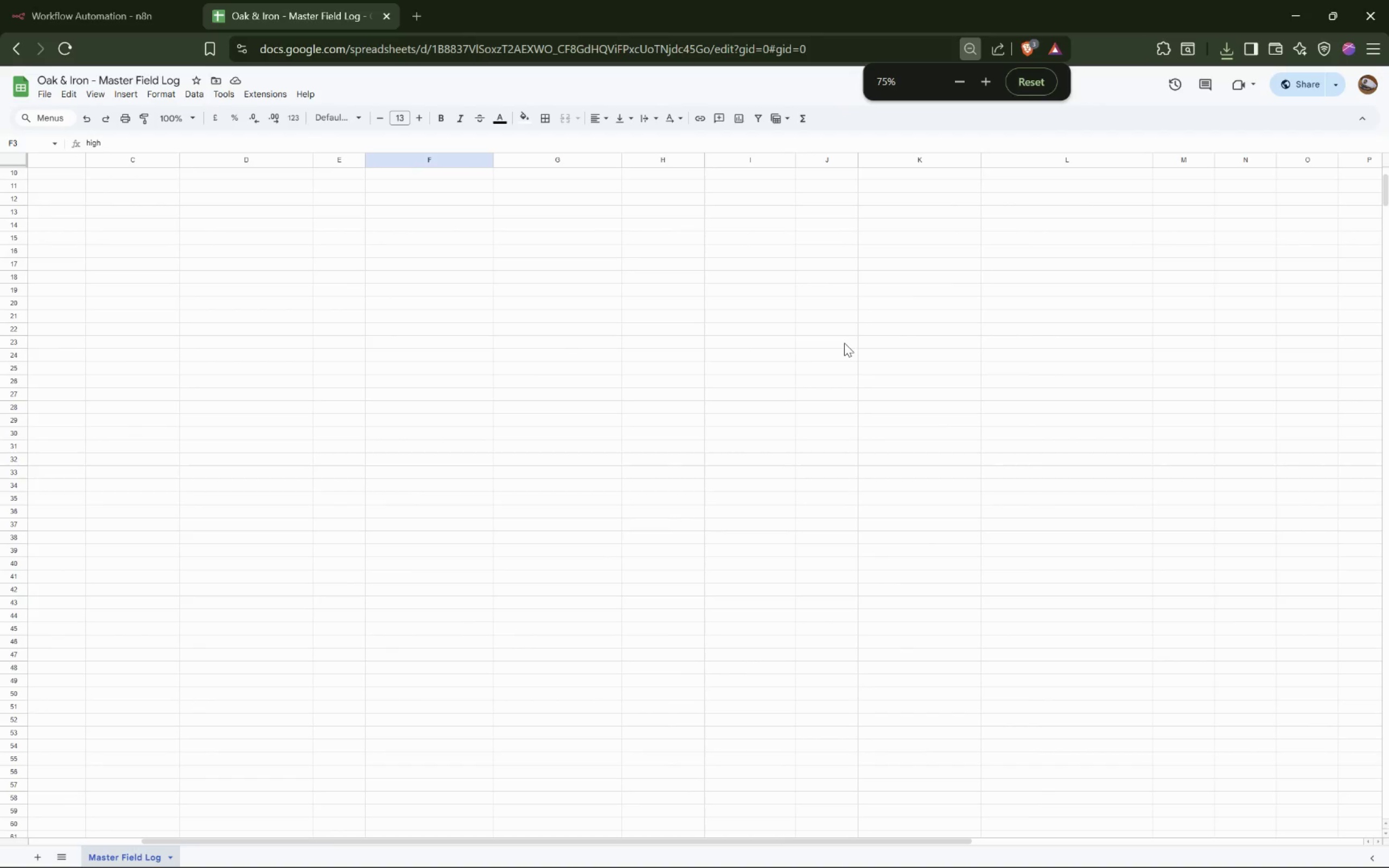 
hold_key(key=ControlLeft, duration=0.72)
 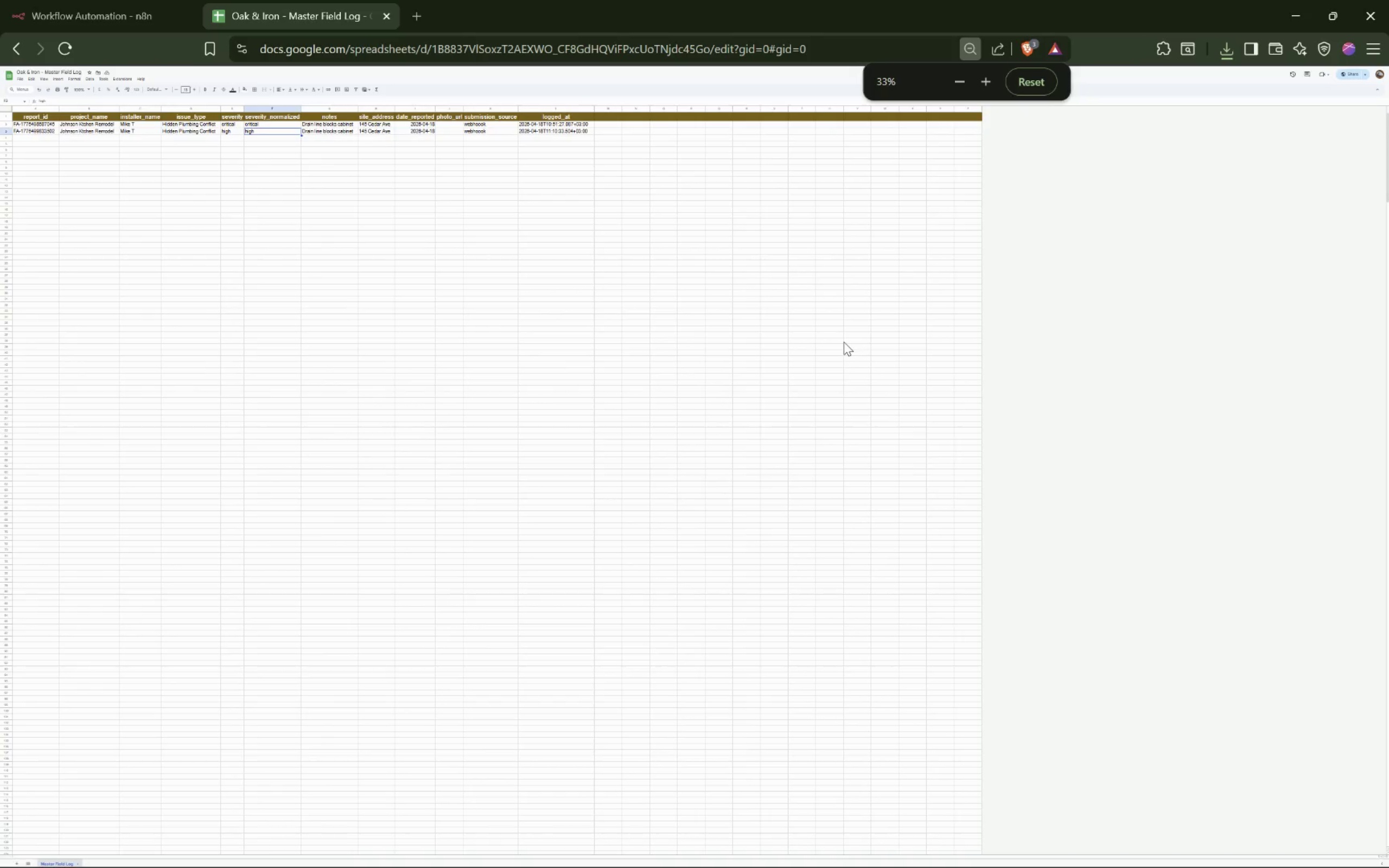 
scroll: coordinate [844, 342], scroll_direction: up, amount: 8.0
 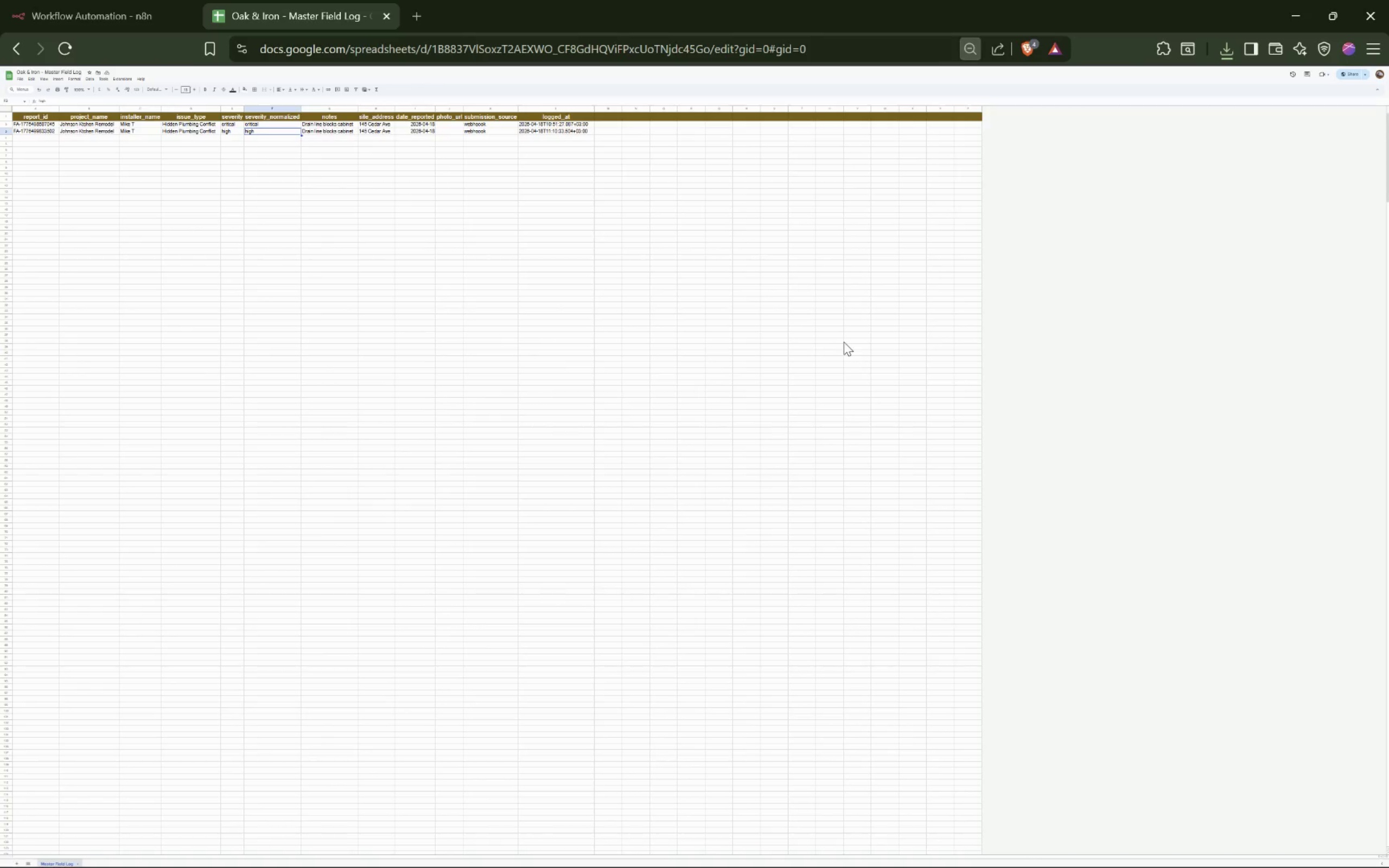 
hold_key(key=ControlLeft, duration=2.22)
scroll: coordinate [844, 342], scroll_direction: up, amount: 3.0
 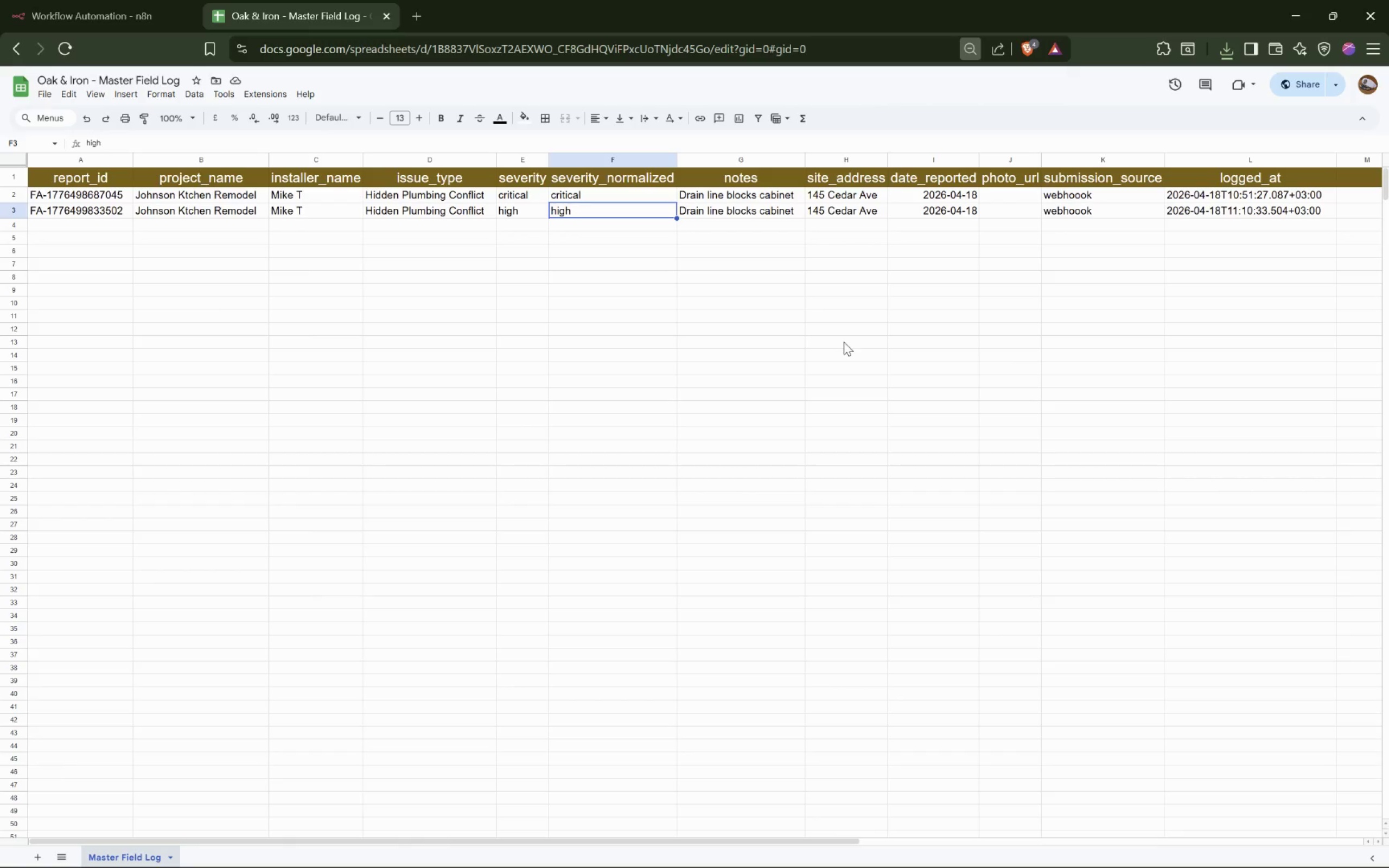 
key(PrintScreen)
 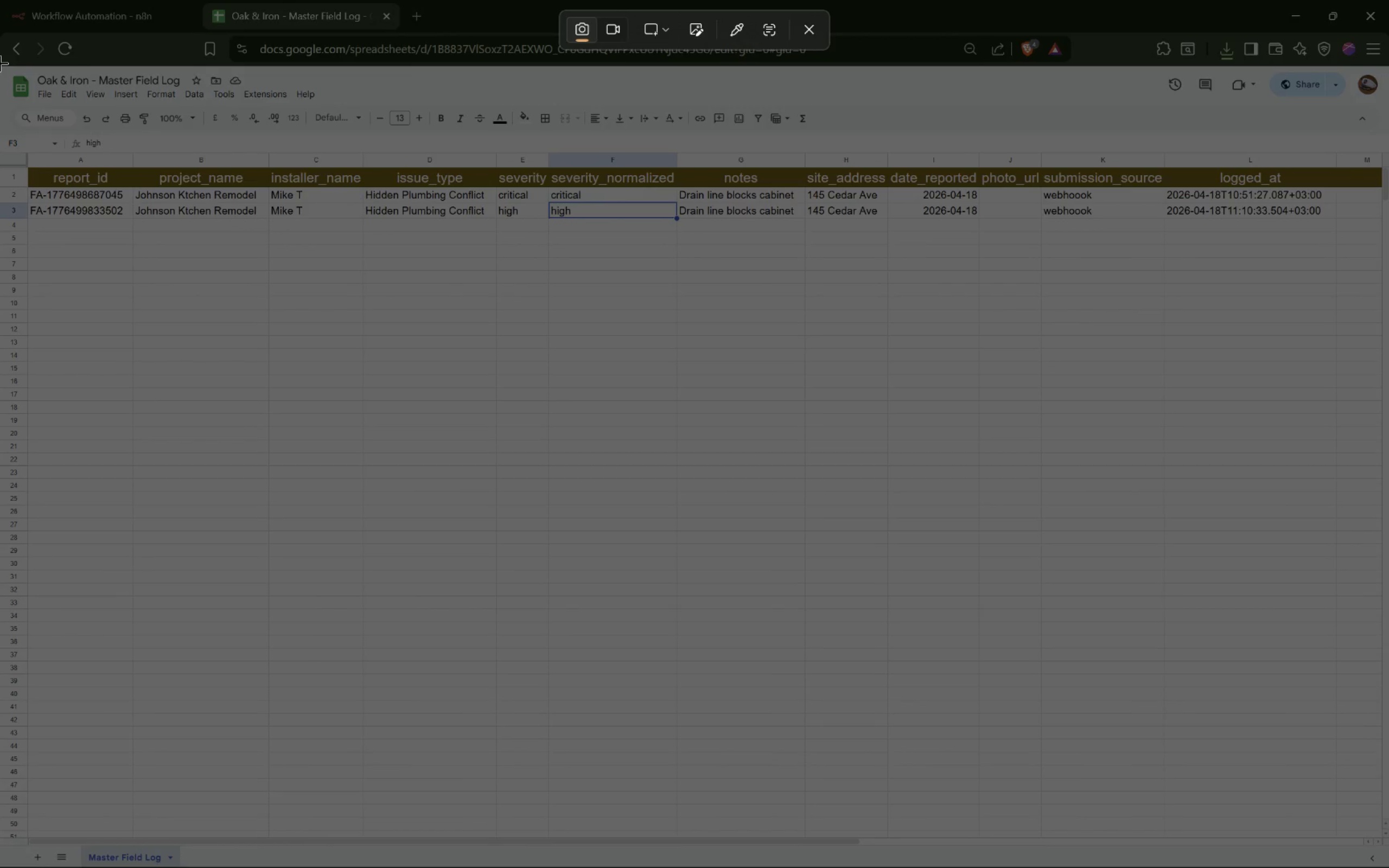 
left_click_drag(start_coordinate=[0, 65], to_coordinate=[1388, 304])
 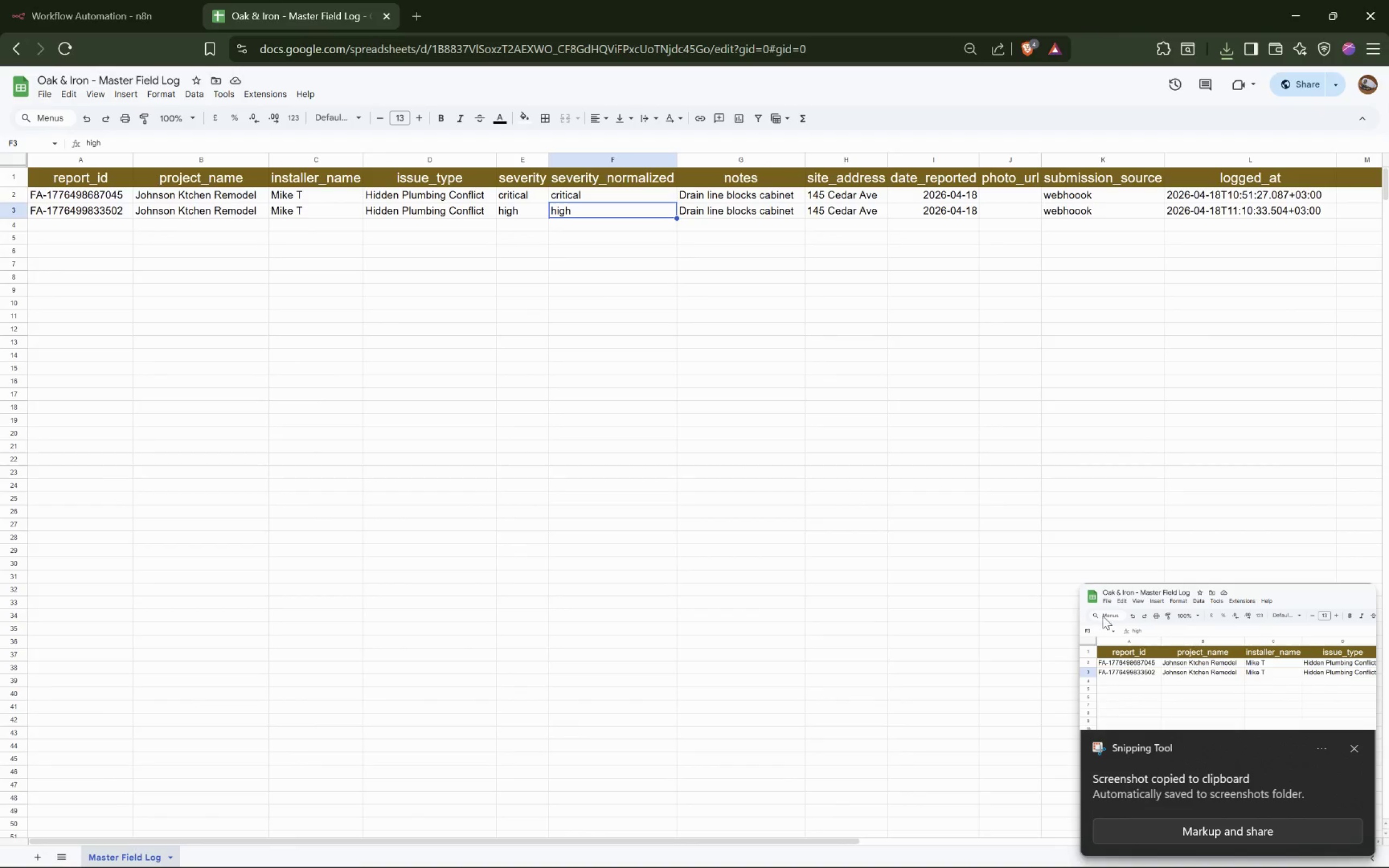 
left_click([1180, 820])
 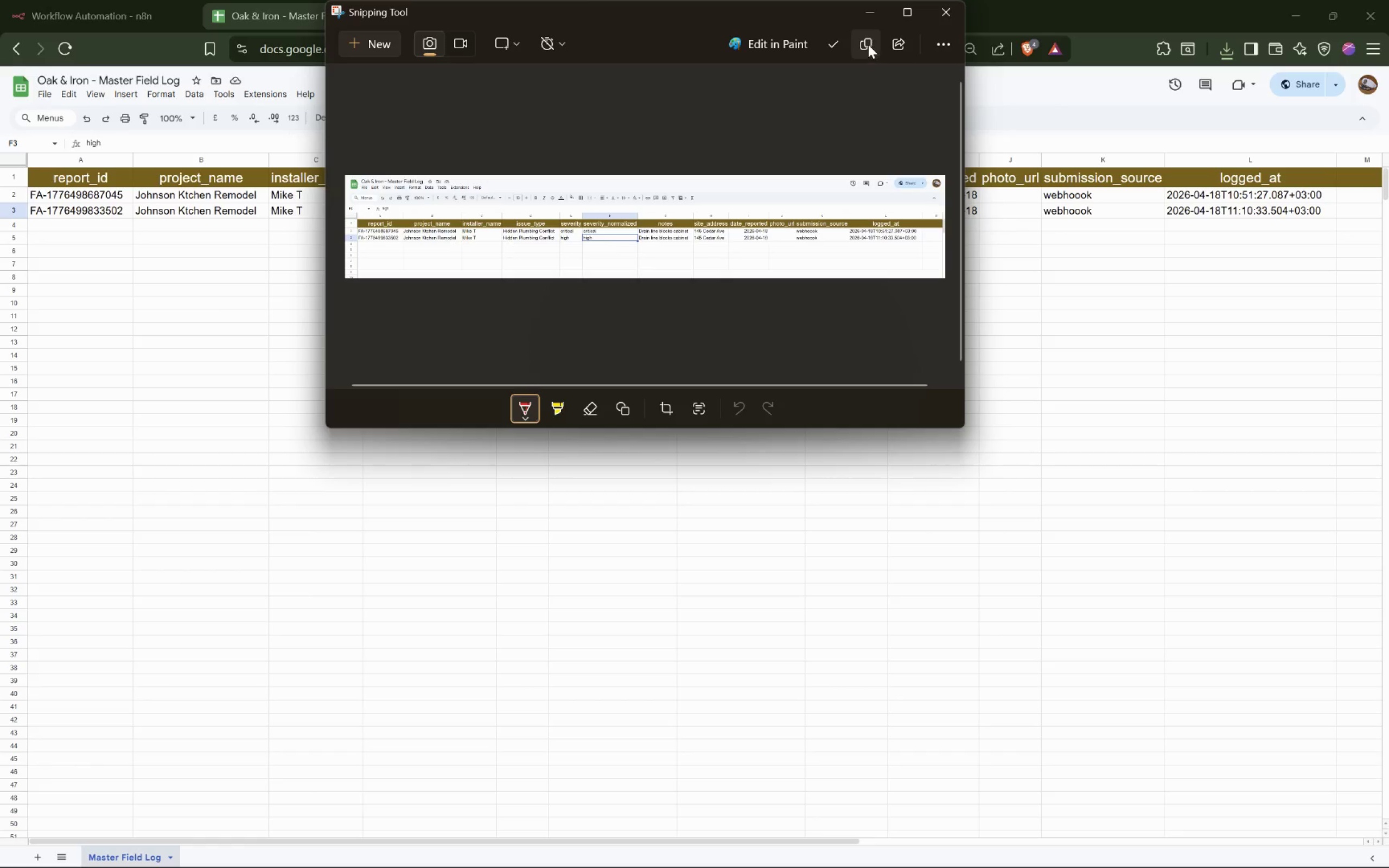 
left_click([834, 46])
 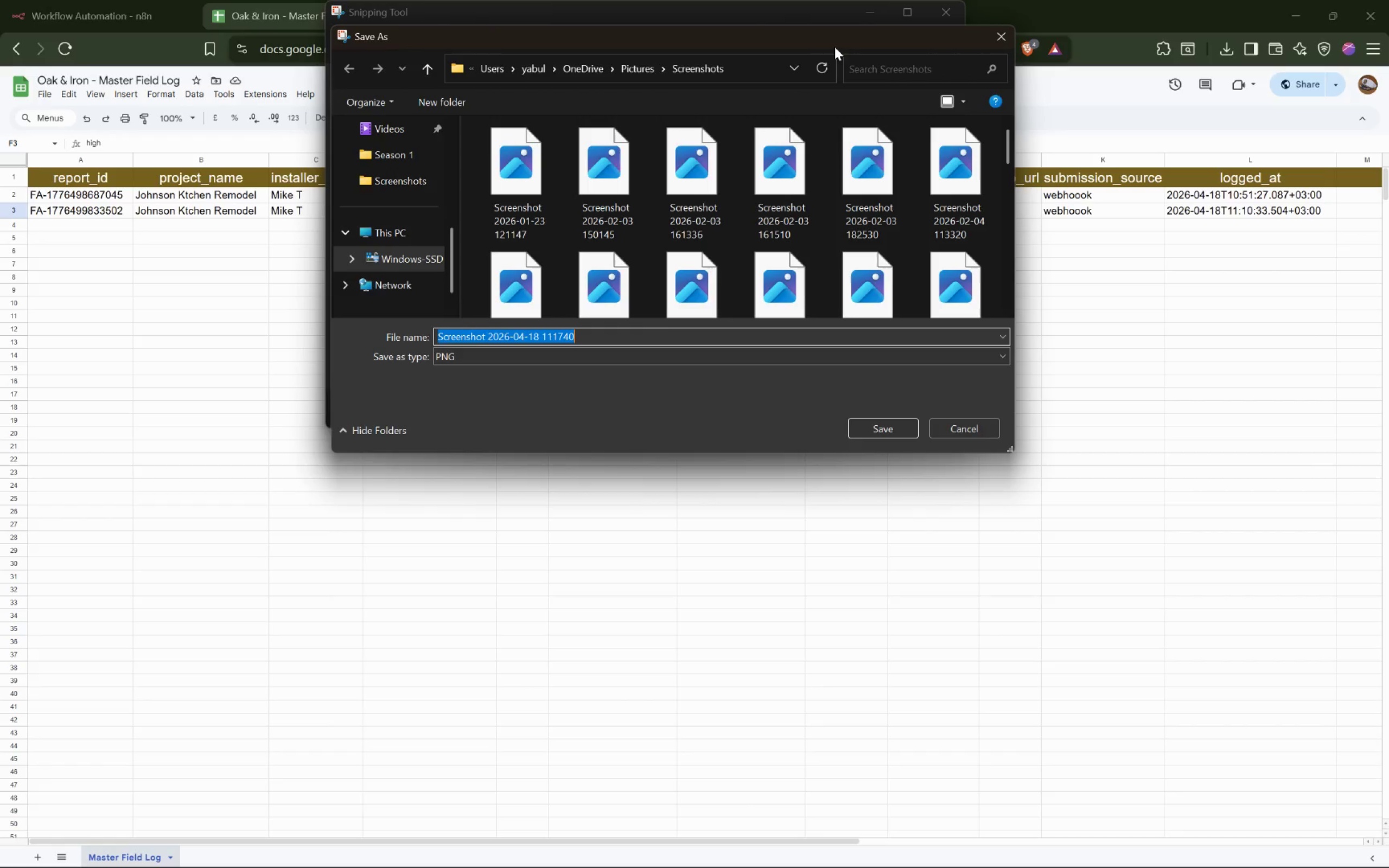 
type(visuall-proof)
 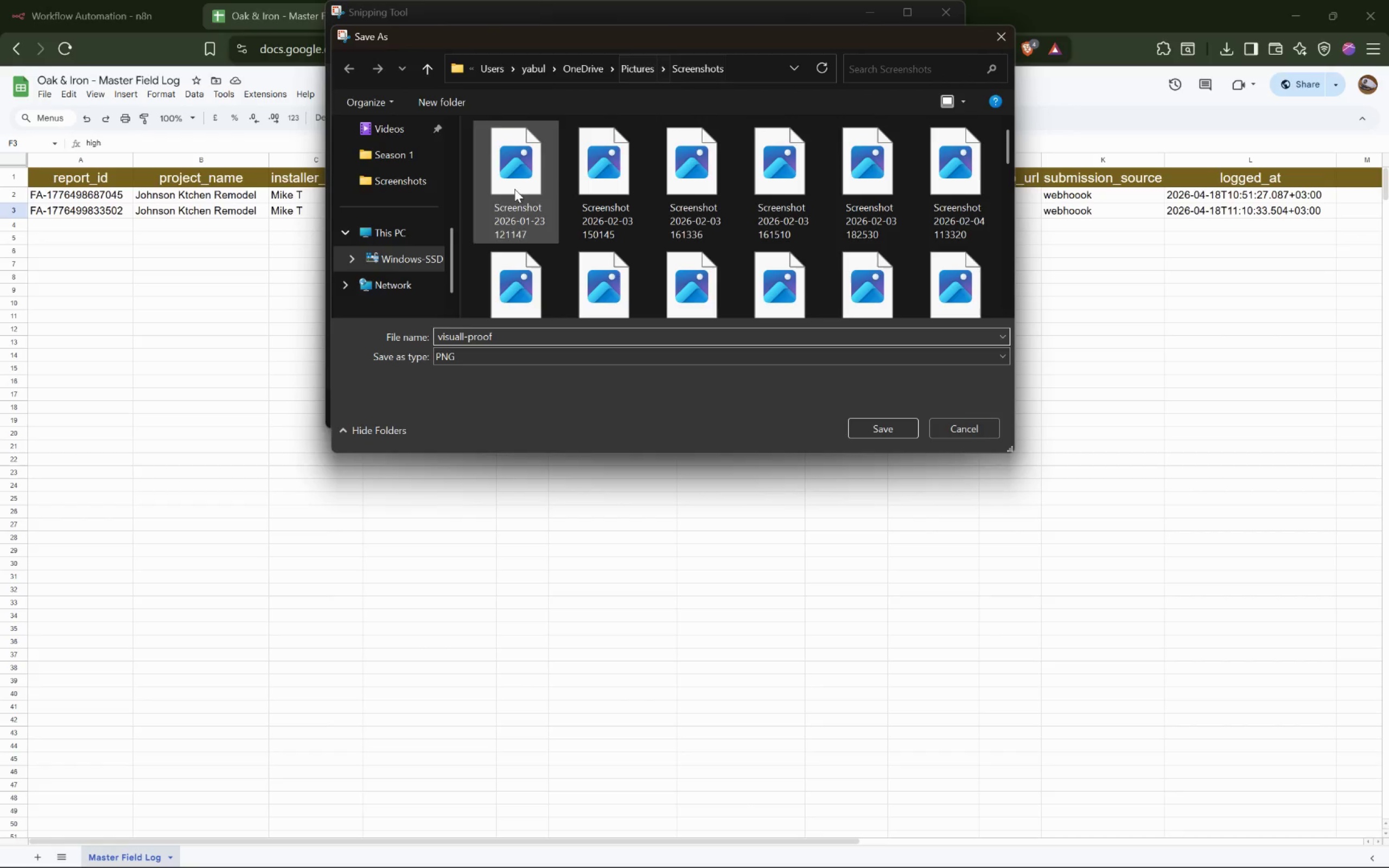 
scroll: coordinate [424, 224], scroll_direction: up, amount: 5.0
 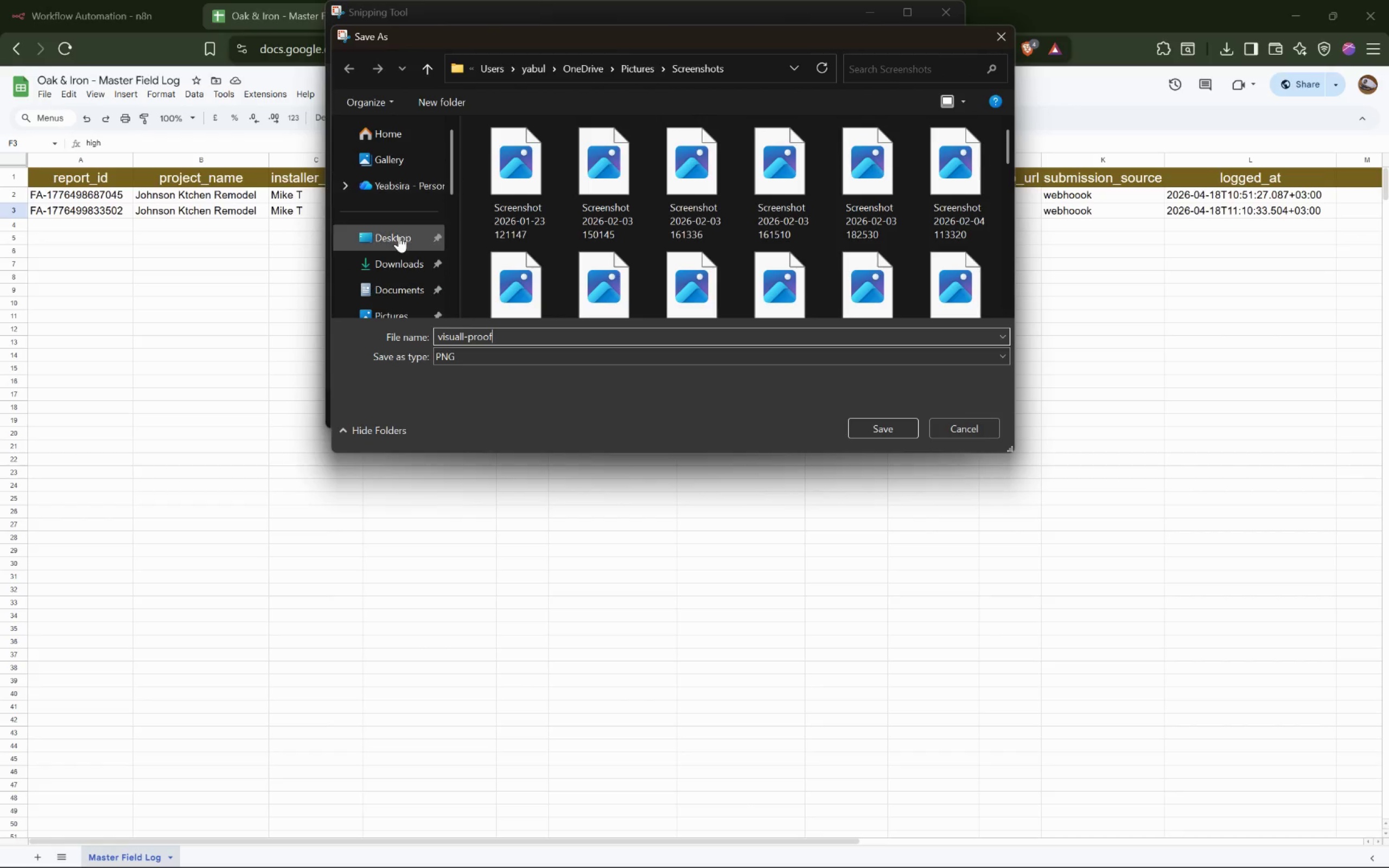 
left_click([398, 237])
 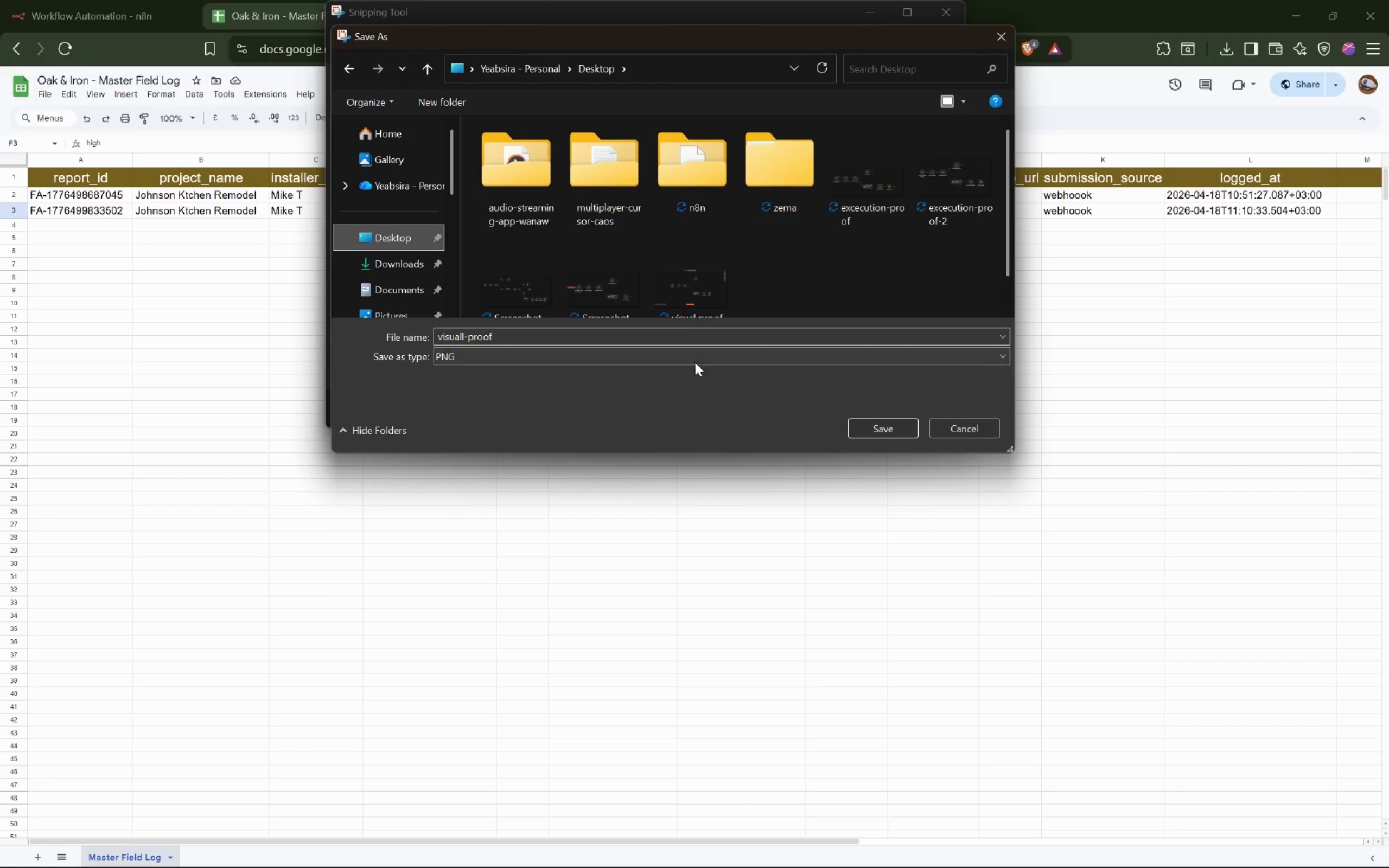 
left_click([881, 430])
 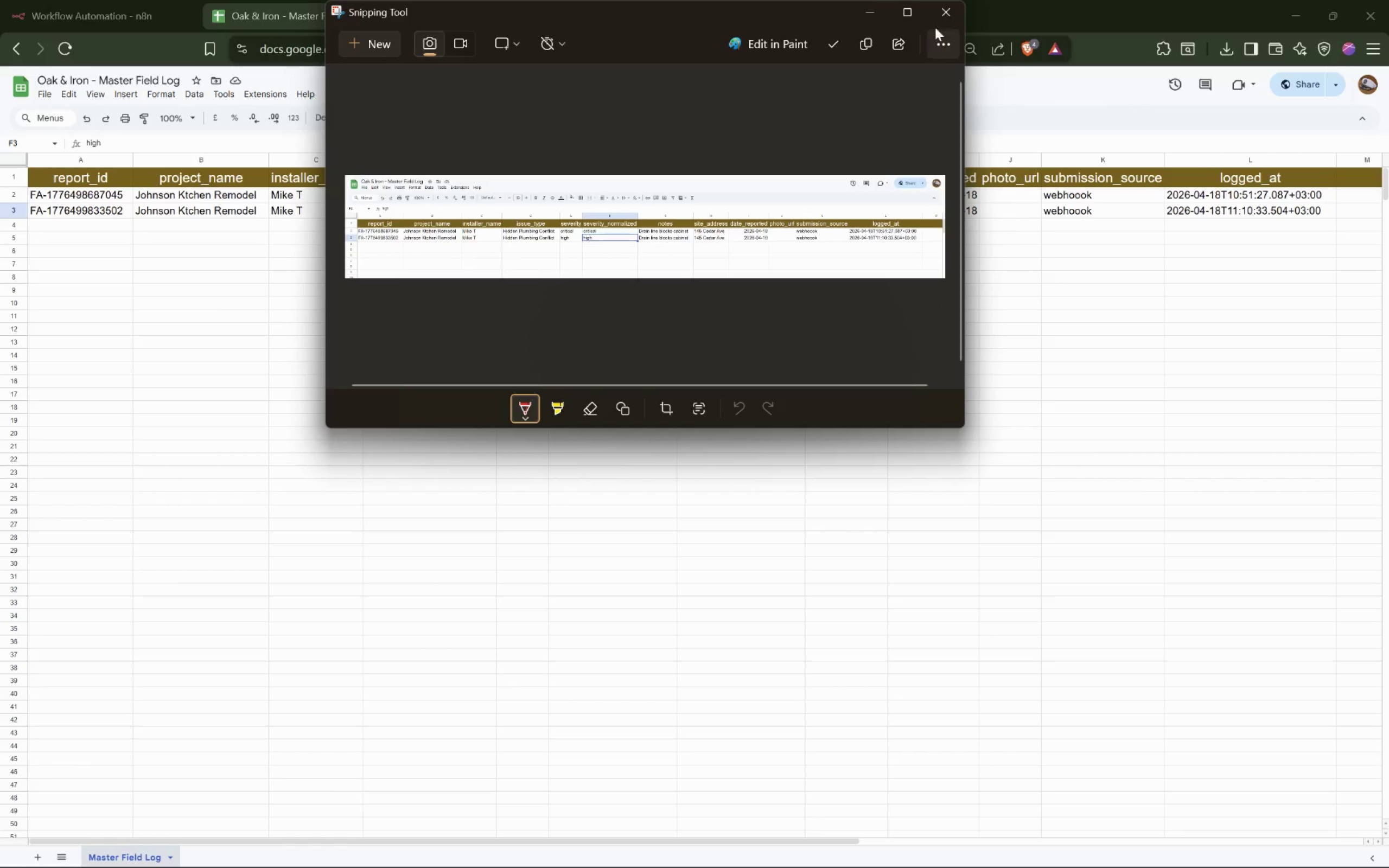 
left_click([942, 14])
 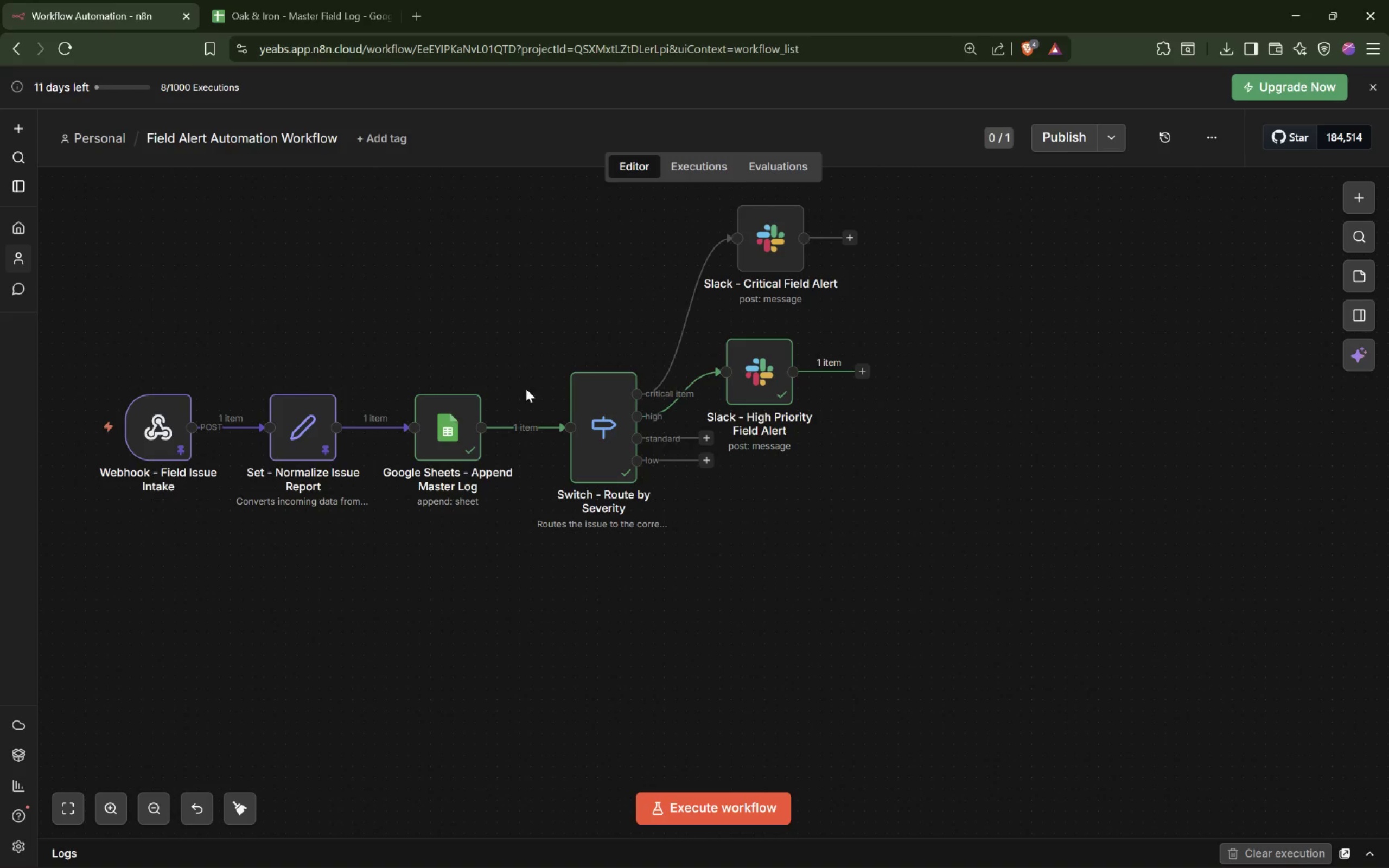 
scroll: coordinate [726, 470], scroll_direction: up, amount: 1.0
 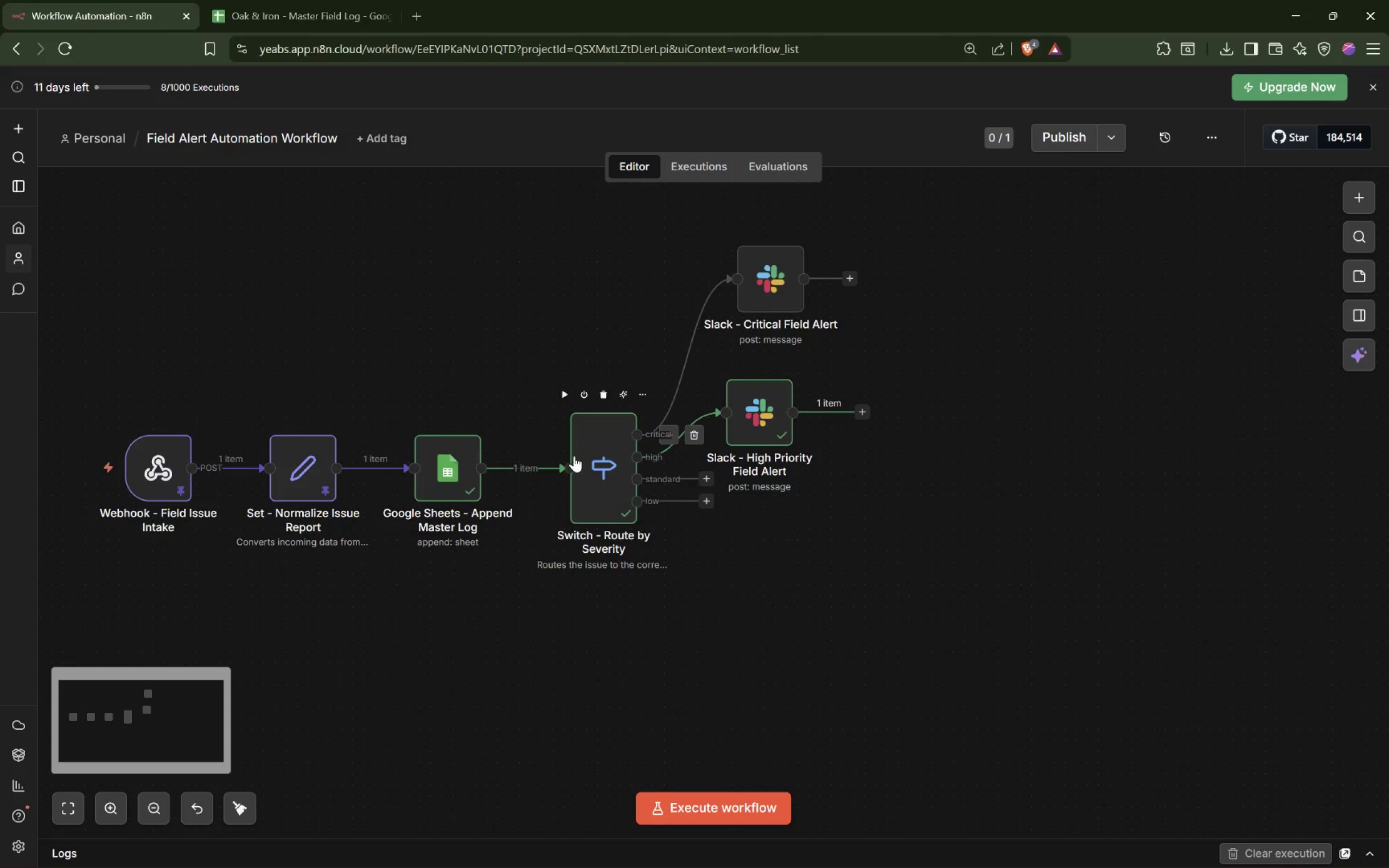 
key(Meta+MetaLeft)
 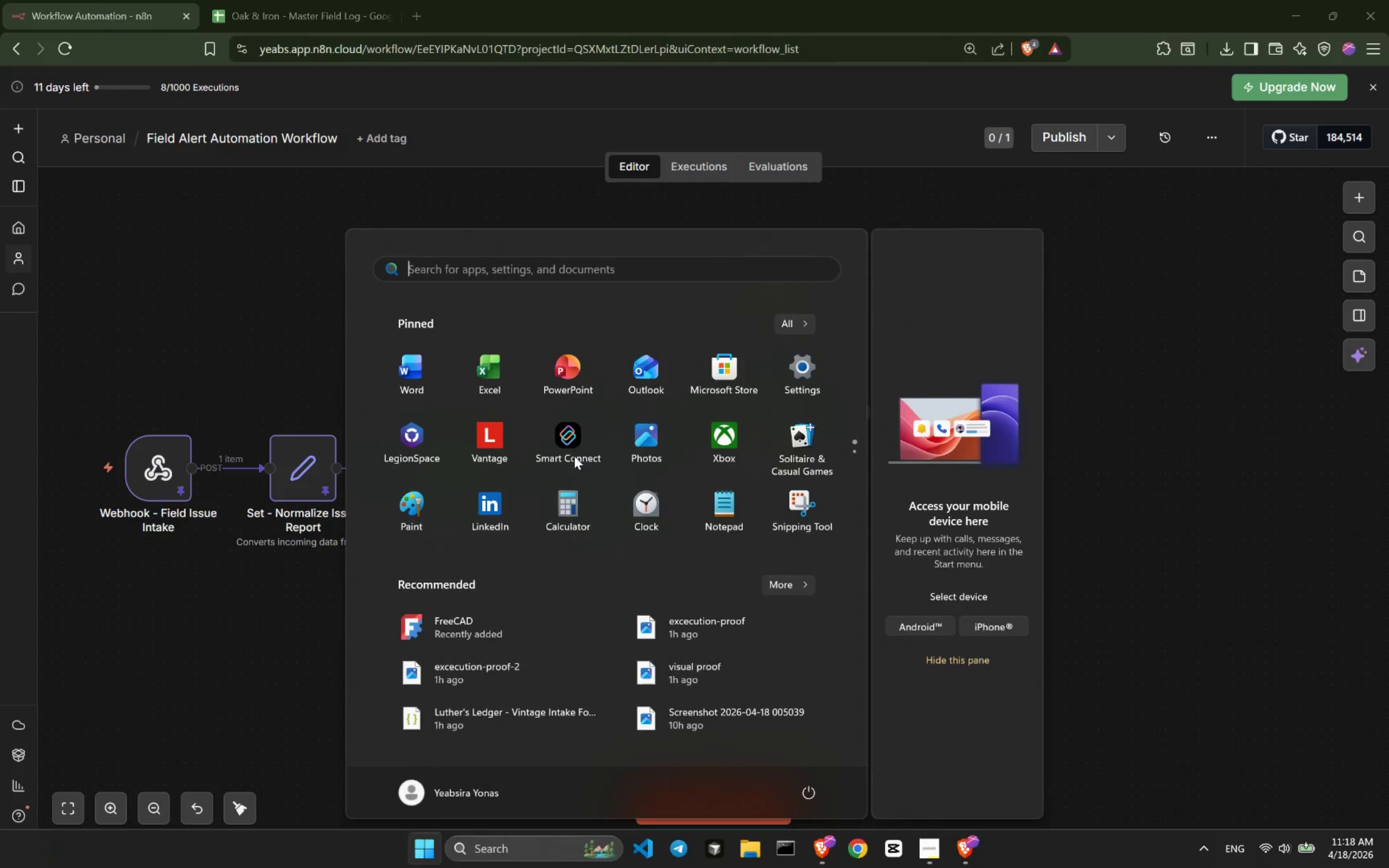 
type(sc)
 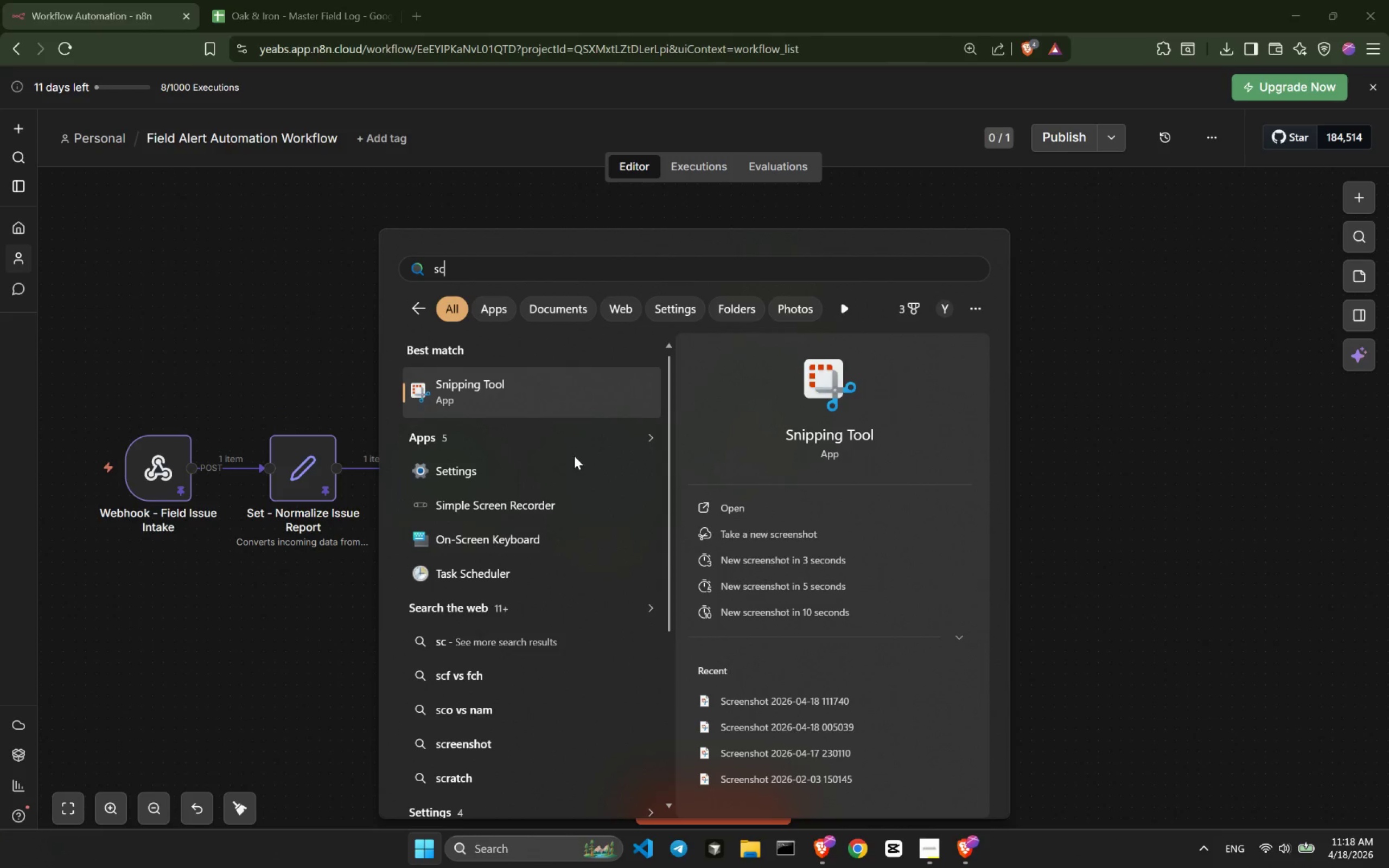 
key(Enter)
 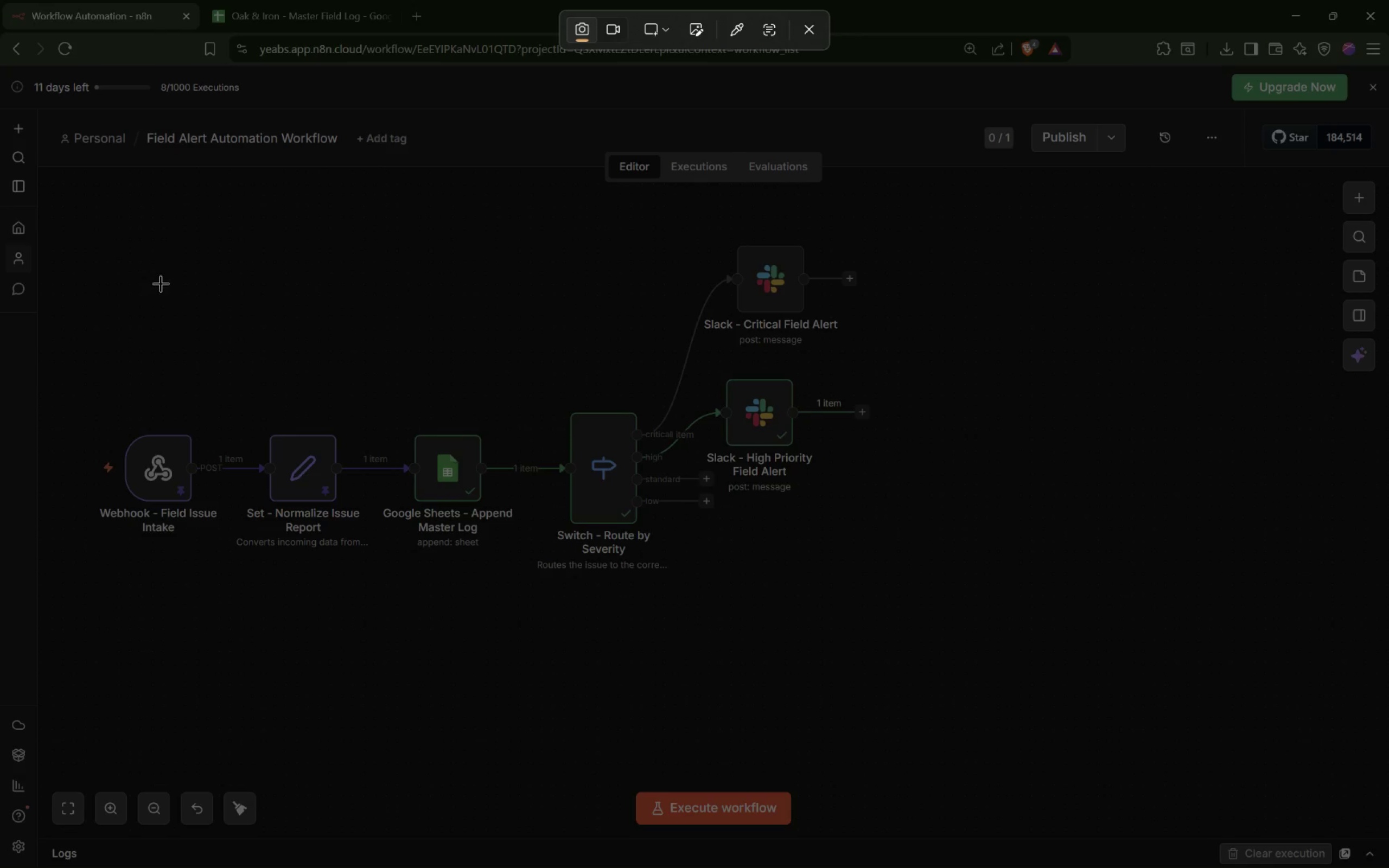 
left_click_drag(start_coordinate=[92, 208], to_coordinate=[1108, 654])
 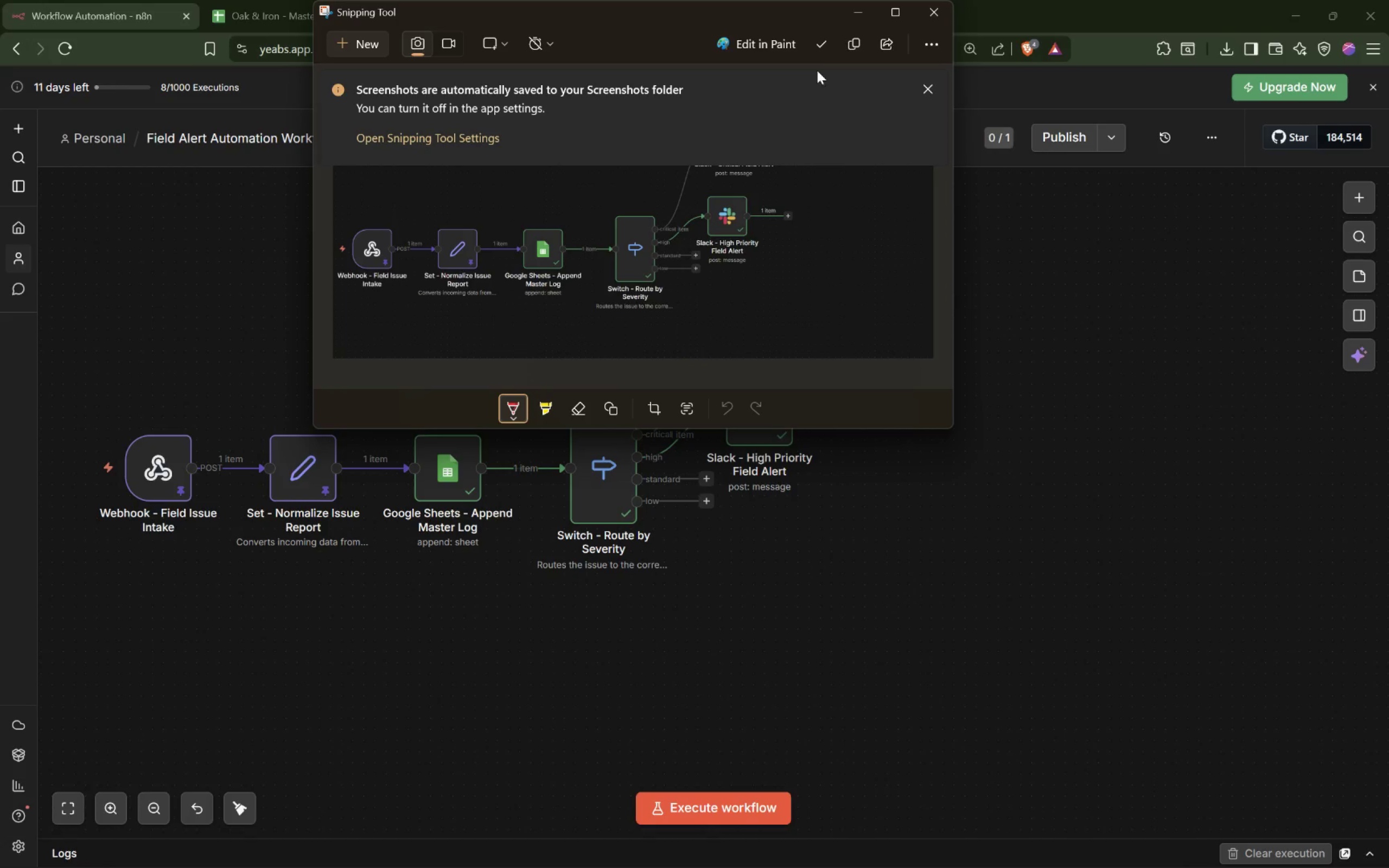 
left_click([823, 45])
 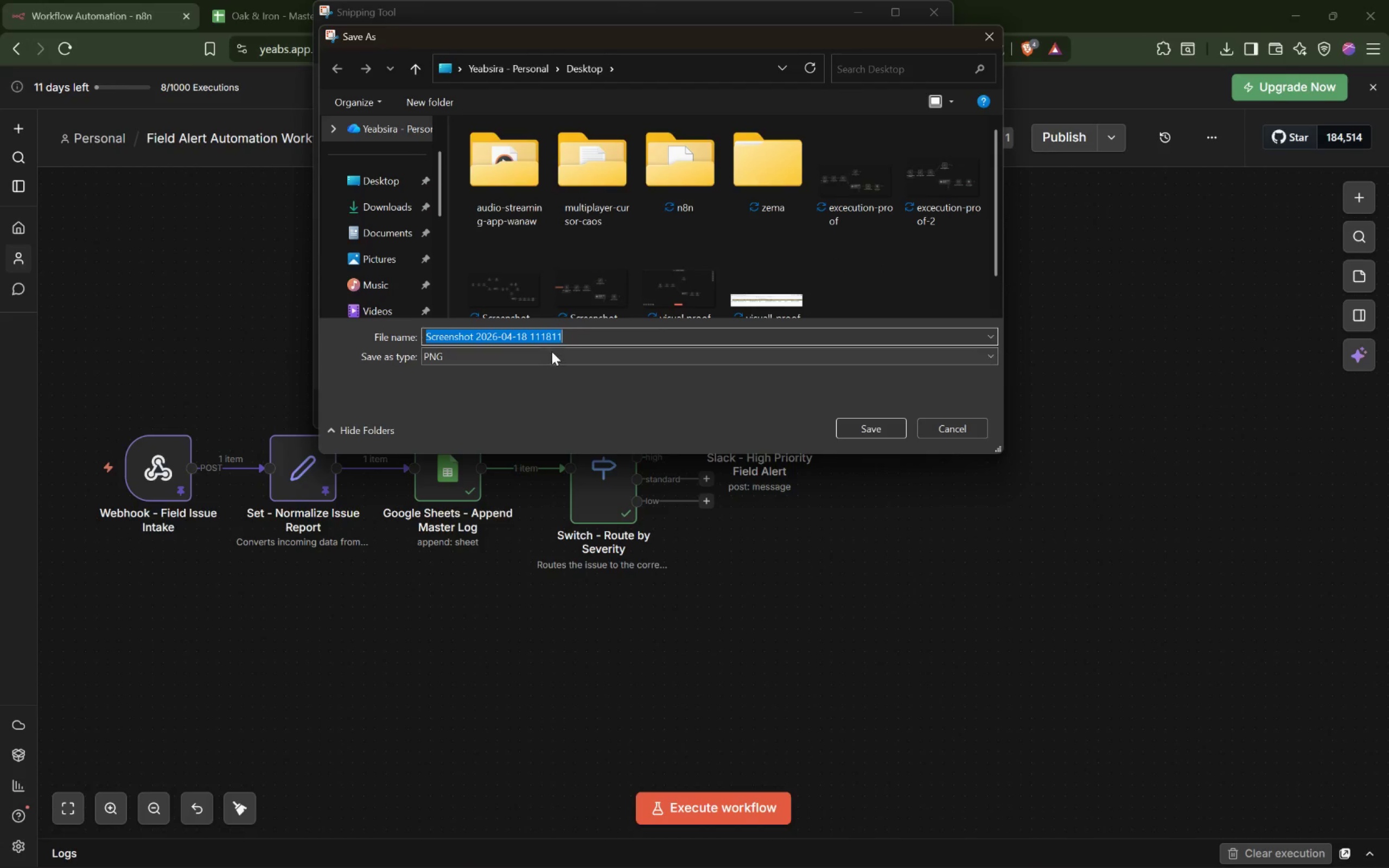 
type(visuall-)
key(Backspace)
key(Backspace)
type( prooff)
key(Backspace)
type( -2)
 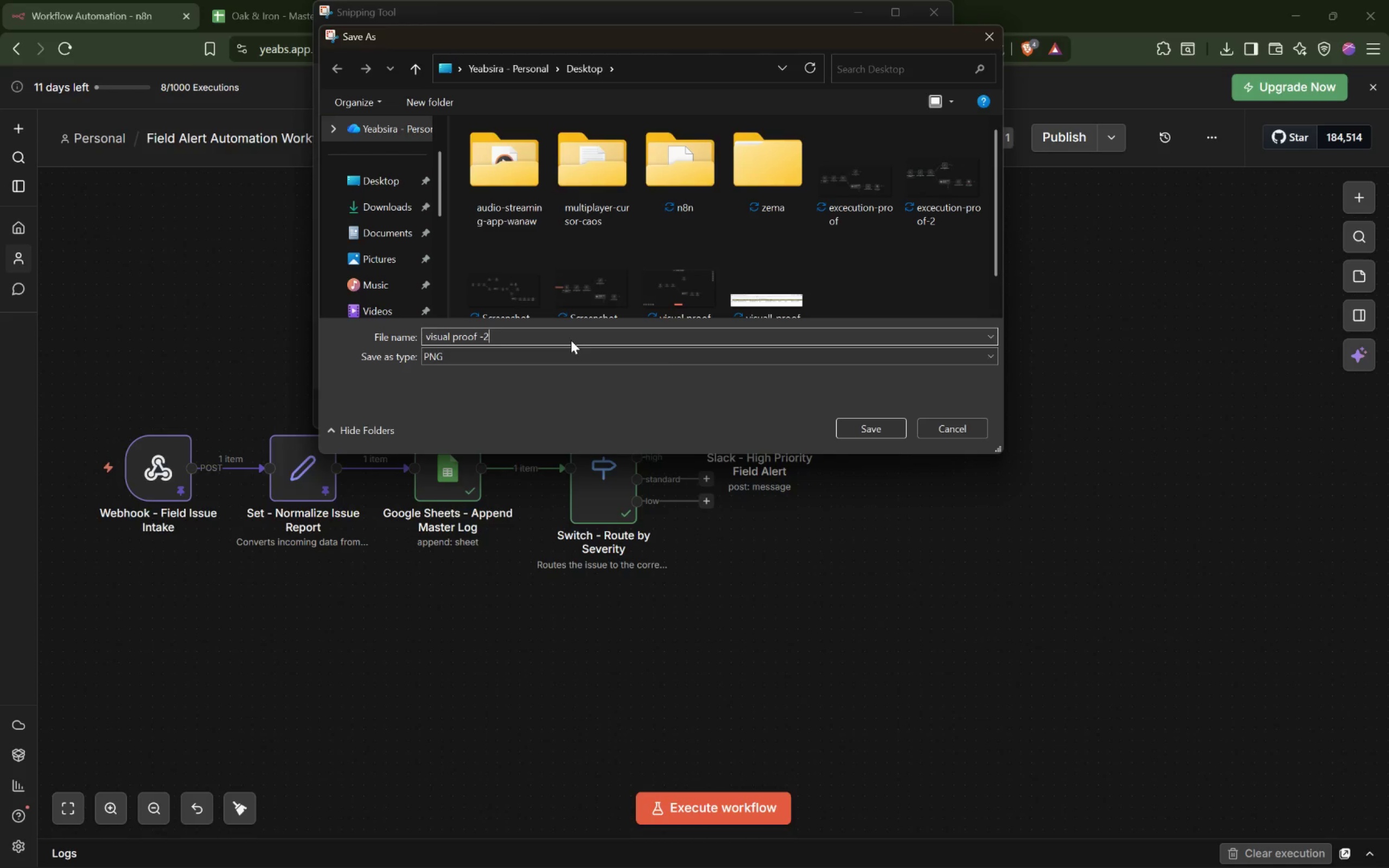 
key(Enter)
 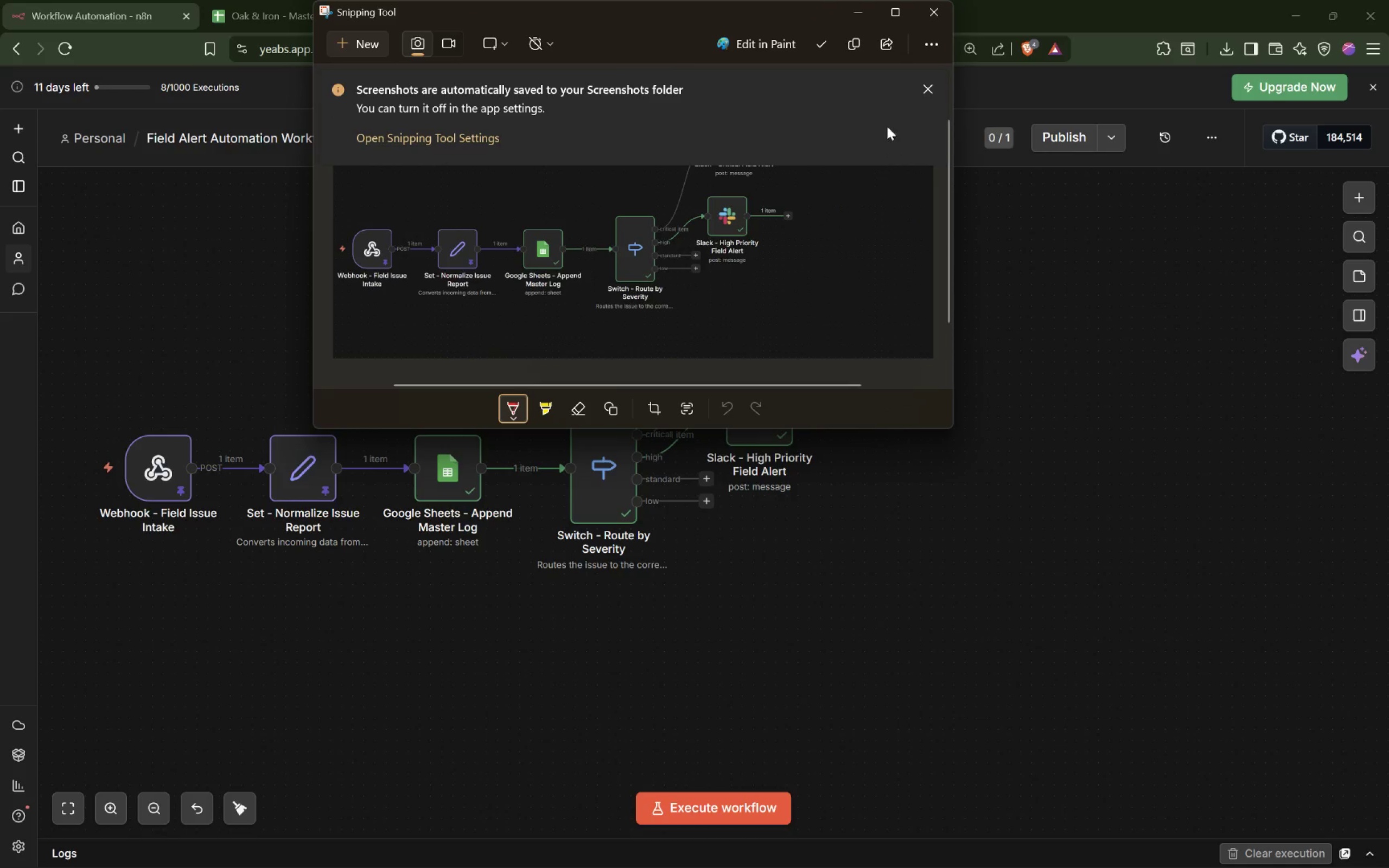 
left_click([938, 15])
 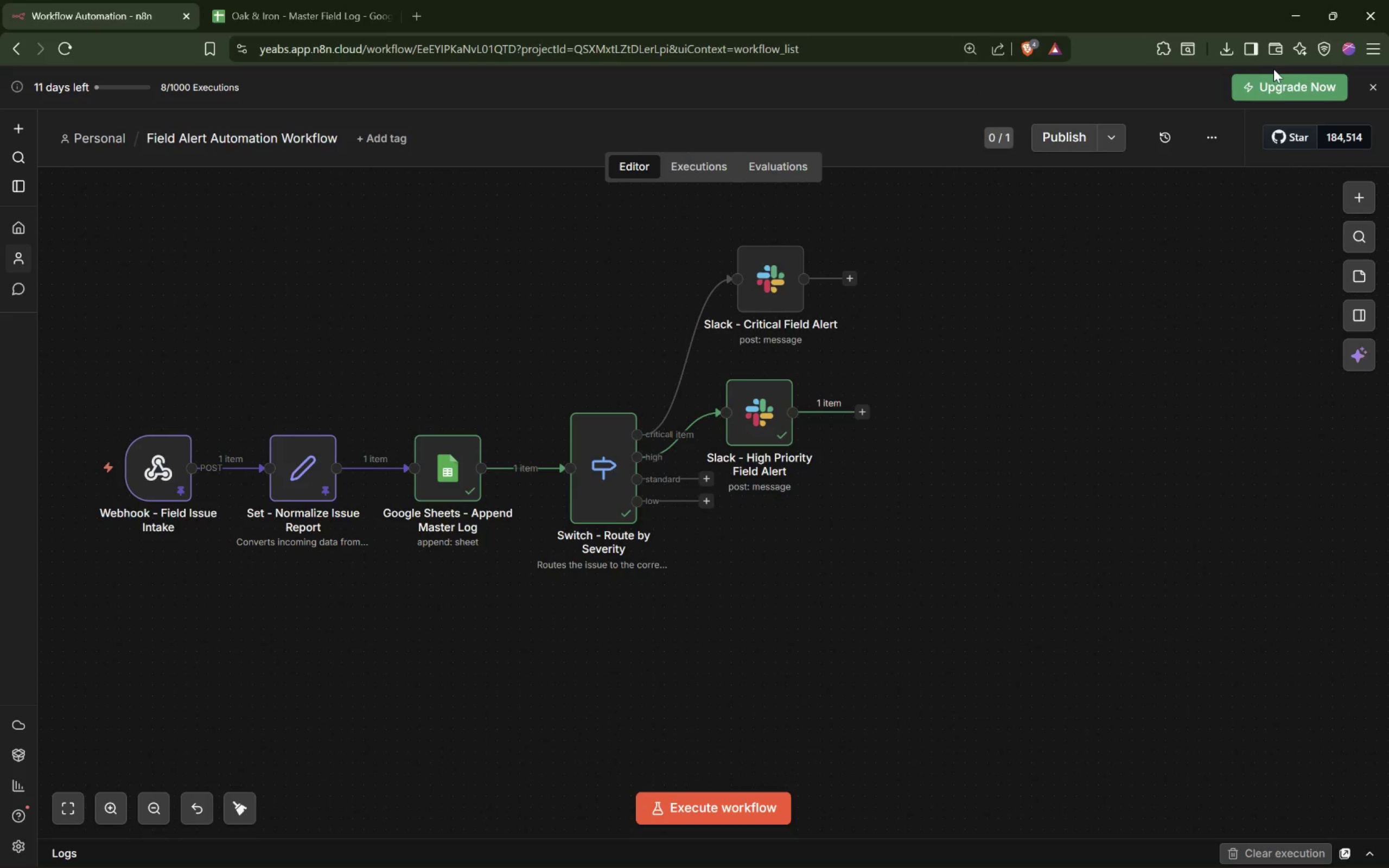 
key(Control+J)
 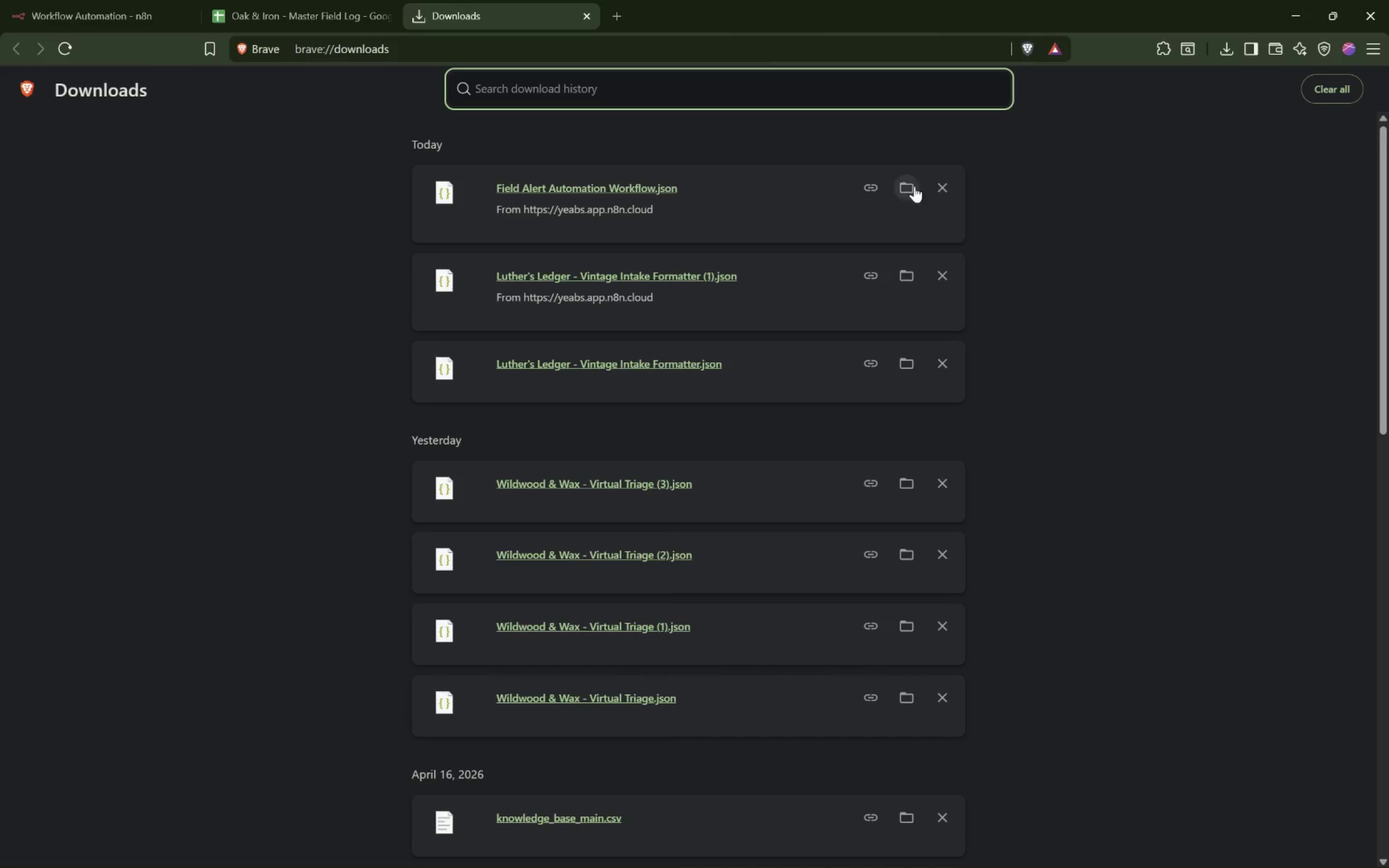 
left_click([643, 190])
 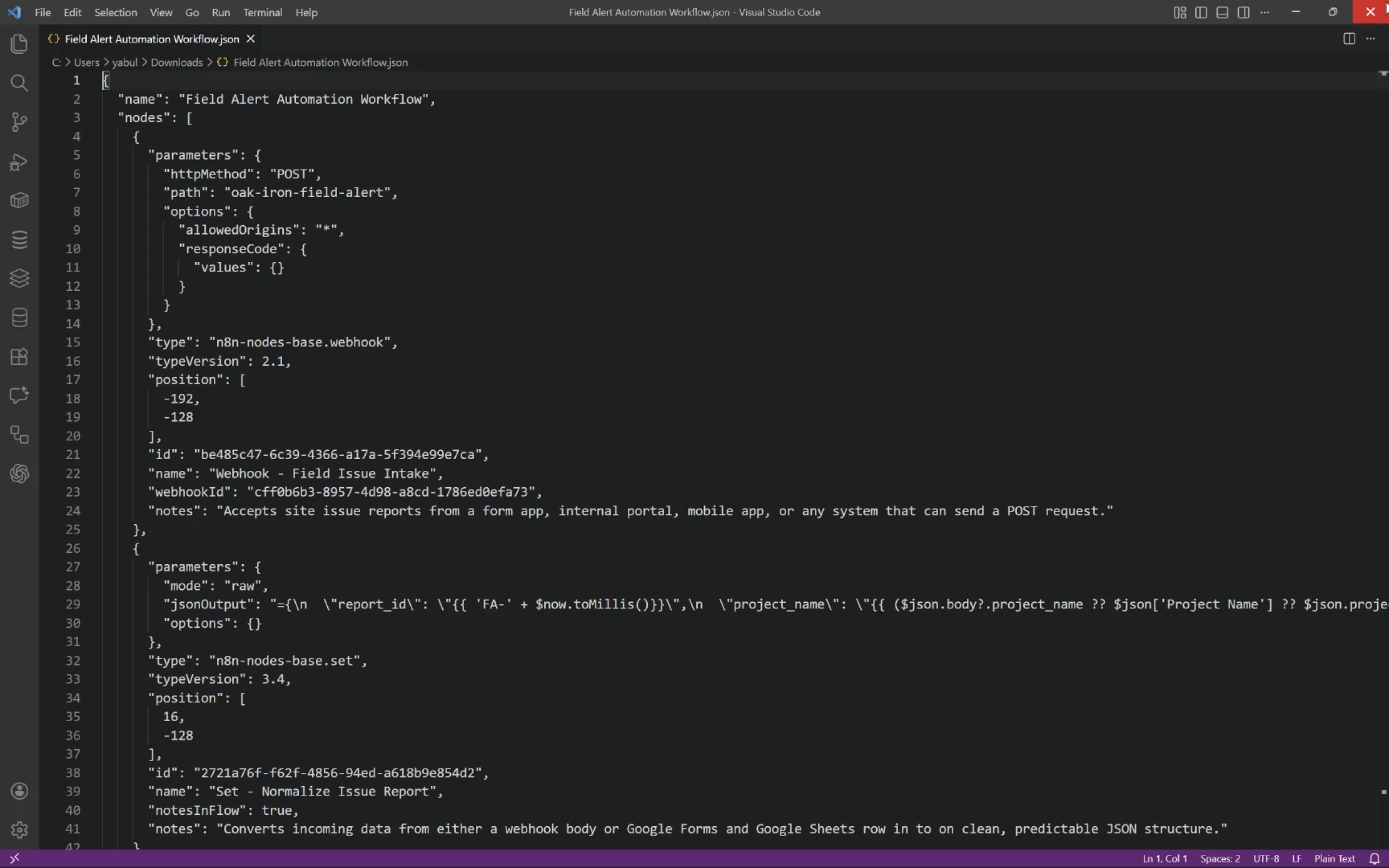 
scroll: coordinate [449, 355], scroll_direction: down, amount: 52.0
 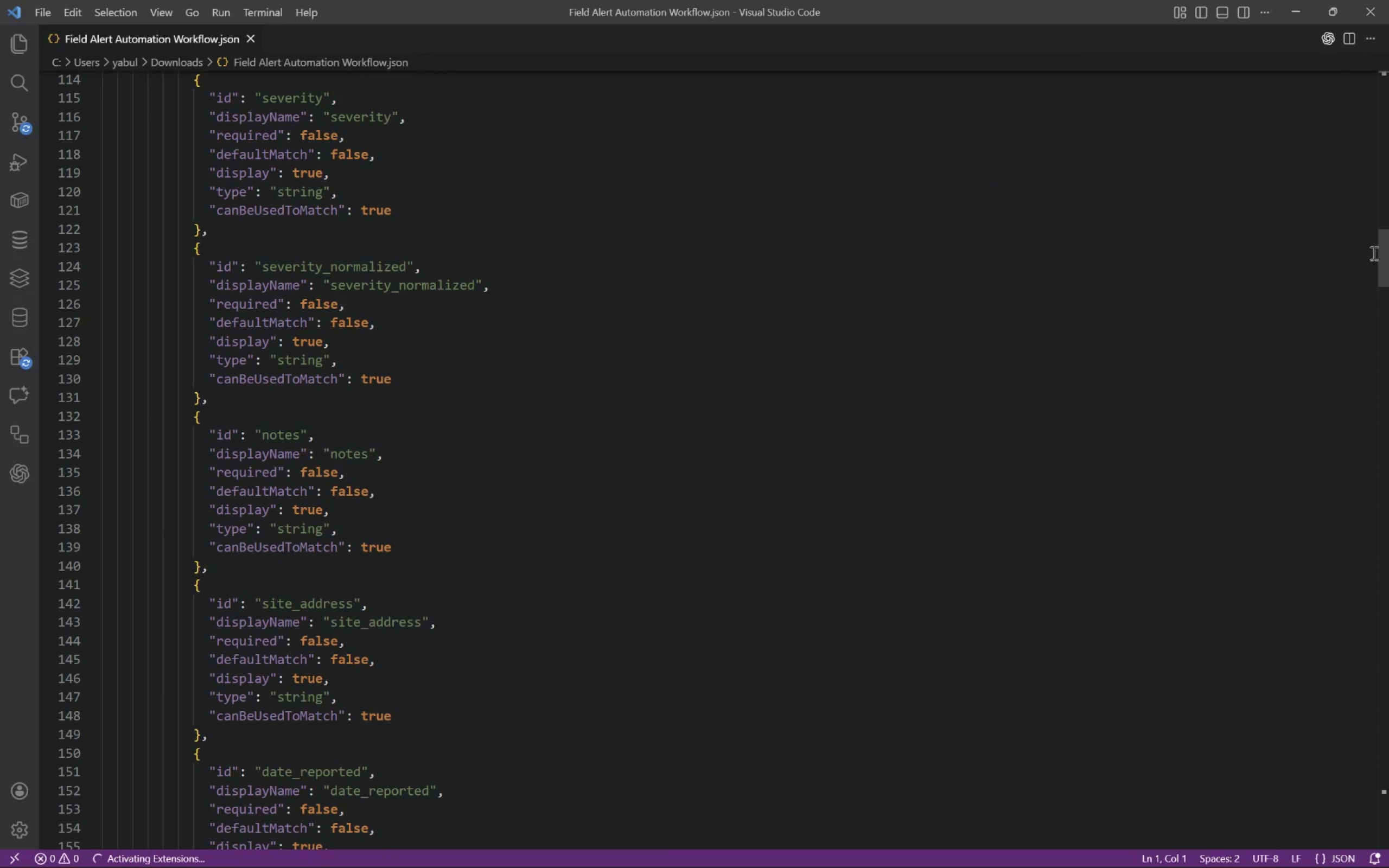 
left_click_drag(start_coordinate=[1382, 268], to_coordinate=[1388, 834])
 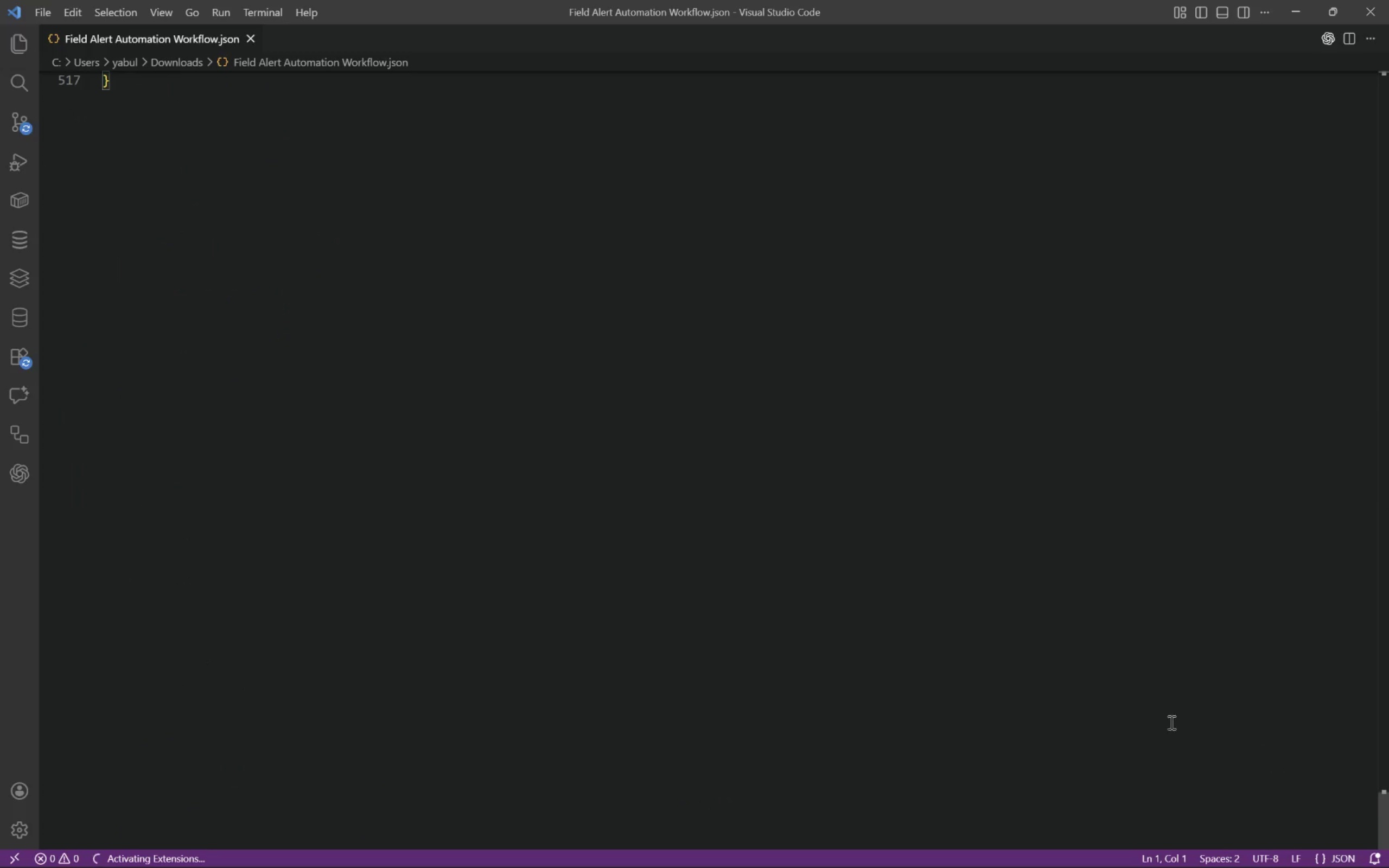 
scroll: coordinate [1082, 651], scroll_direction: up, amount: 6.0
 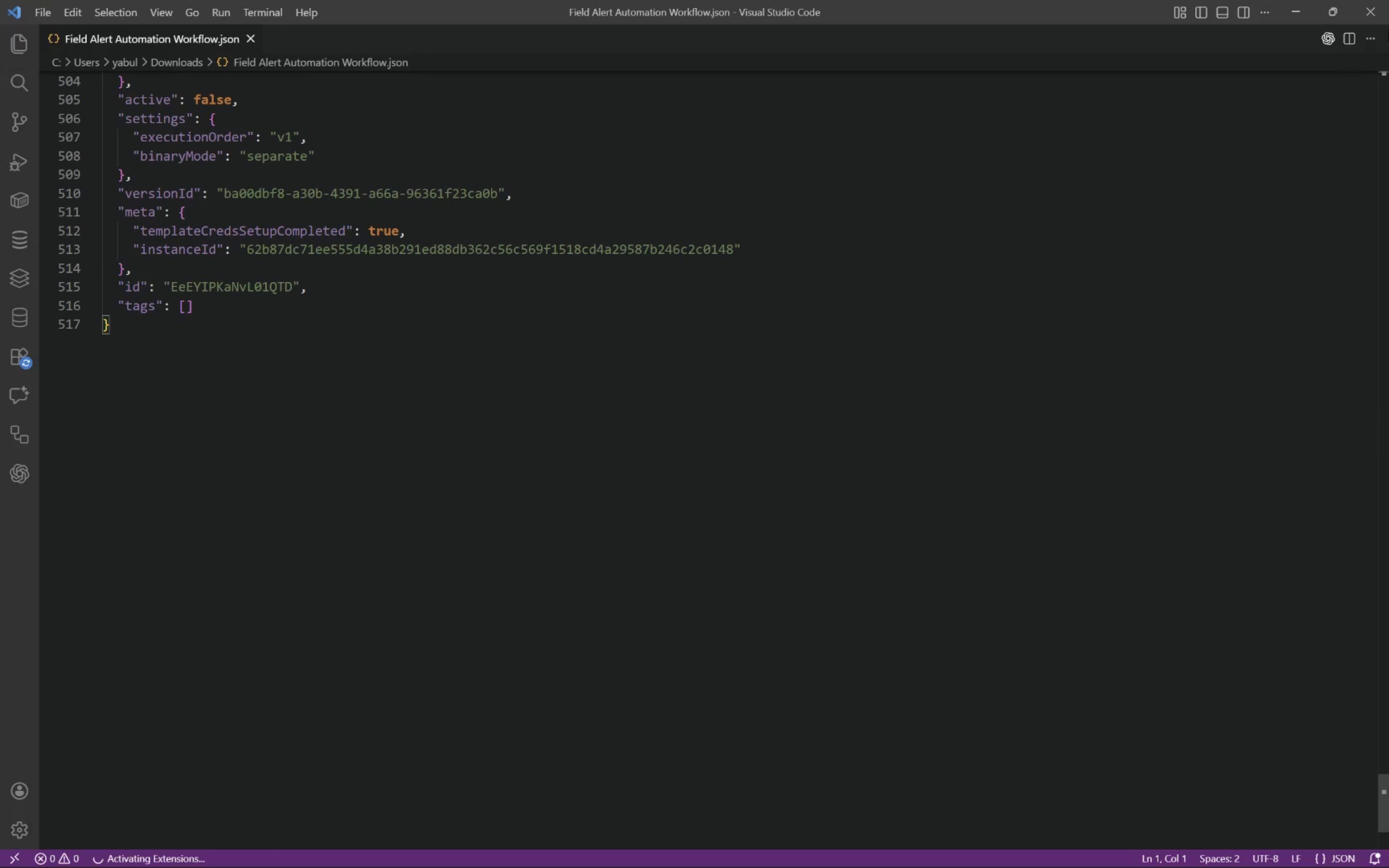 
left_click([1385, 0])
 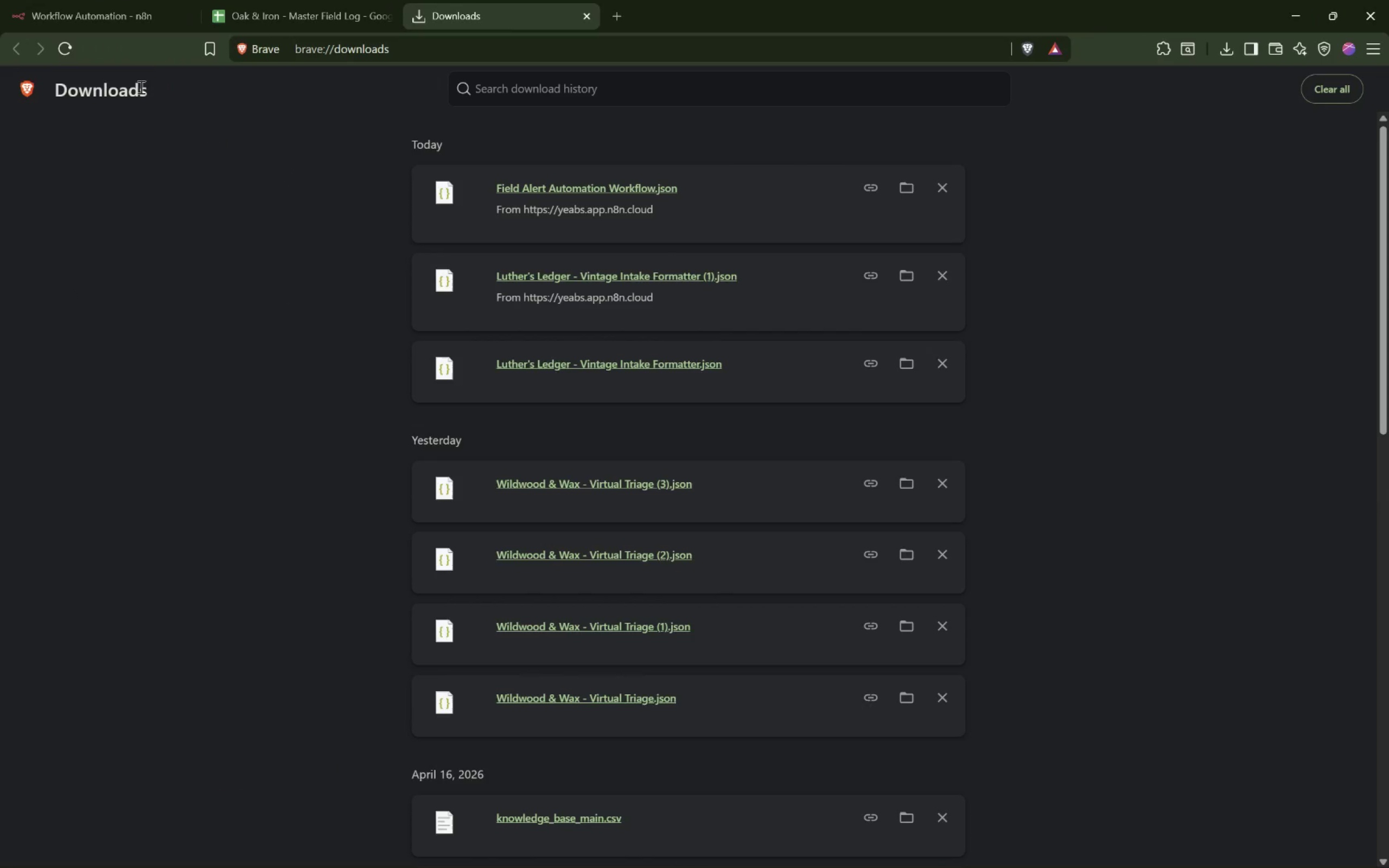 
left_click([118, 23])
 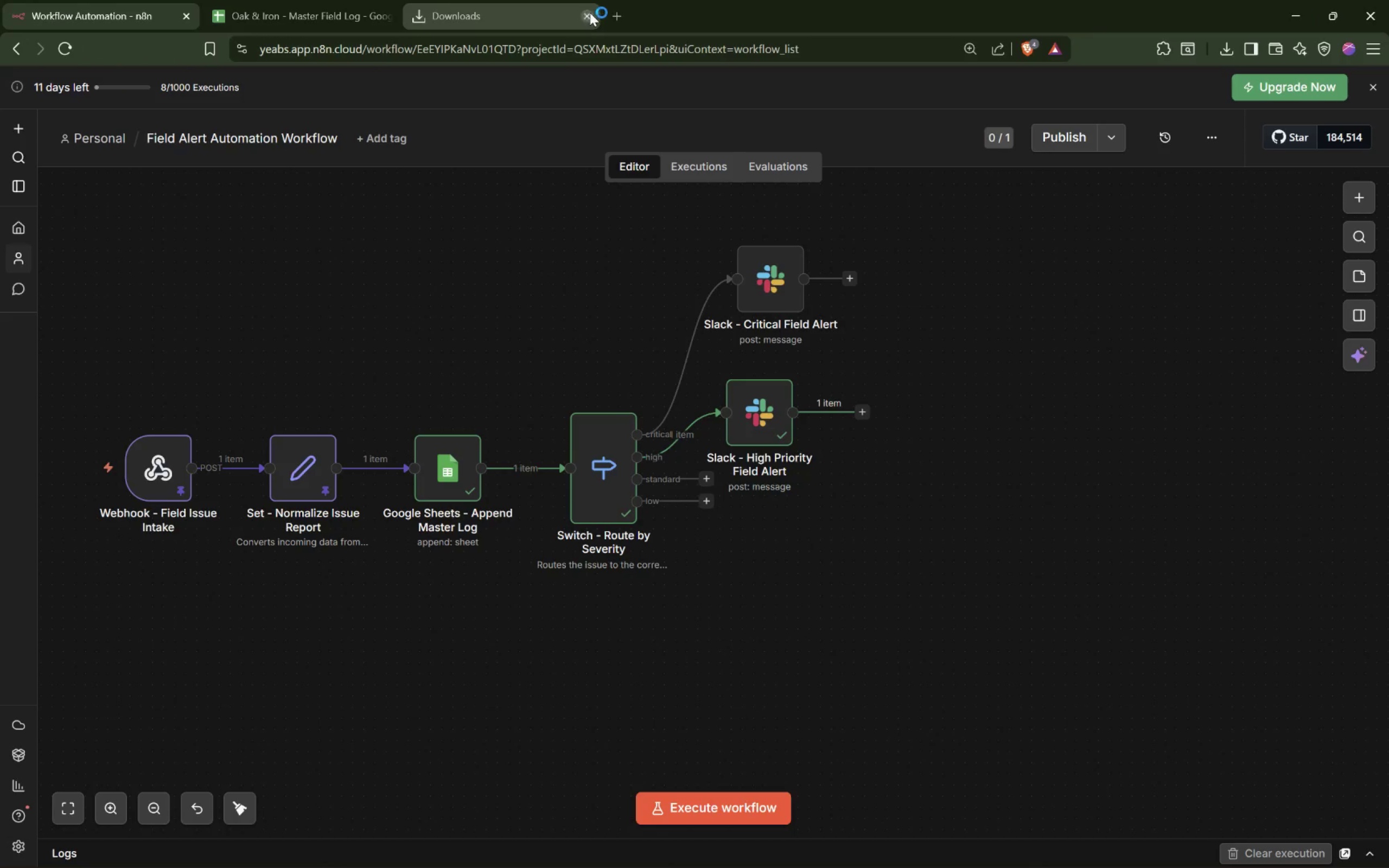 
left_click([588, 15])
 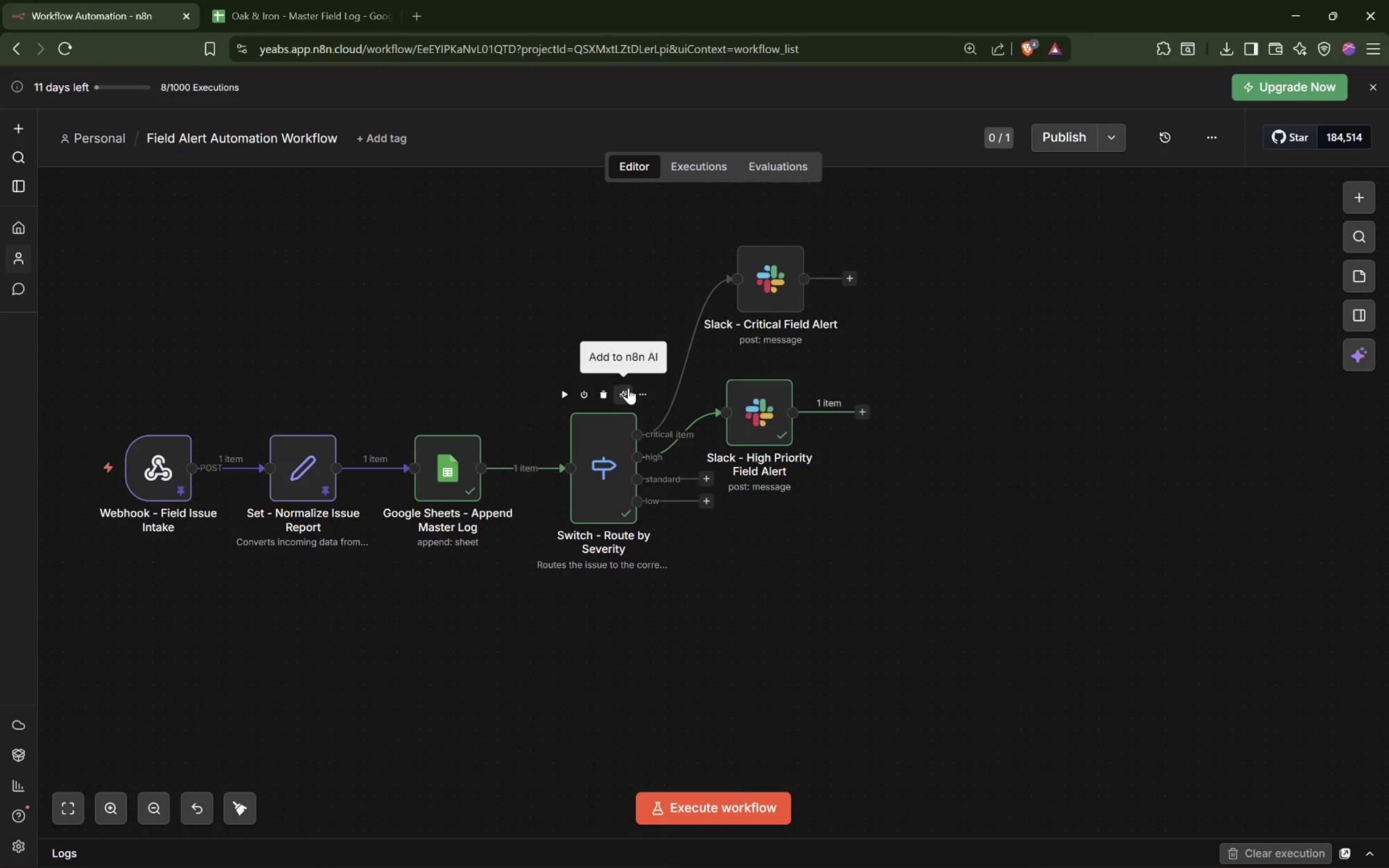 
scroll: coordinate [628, 388], scroll_direction: down, amount: 1.0
 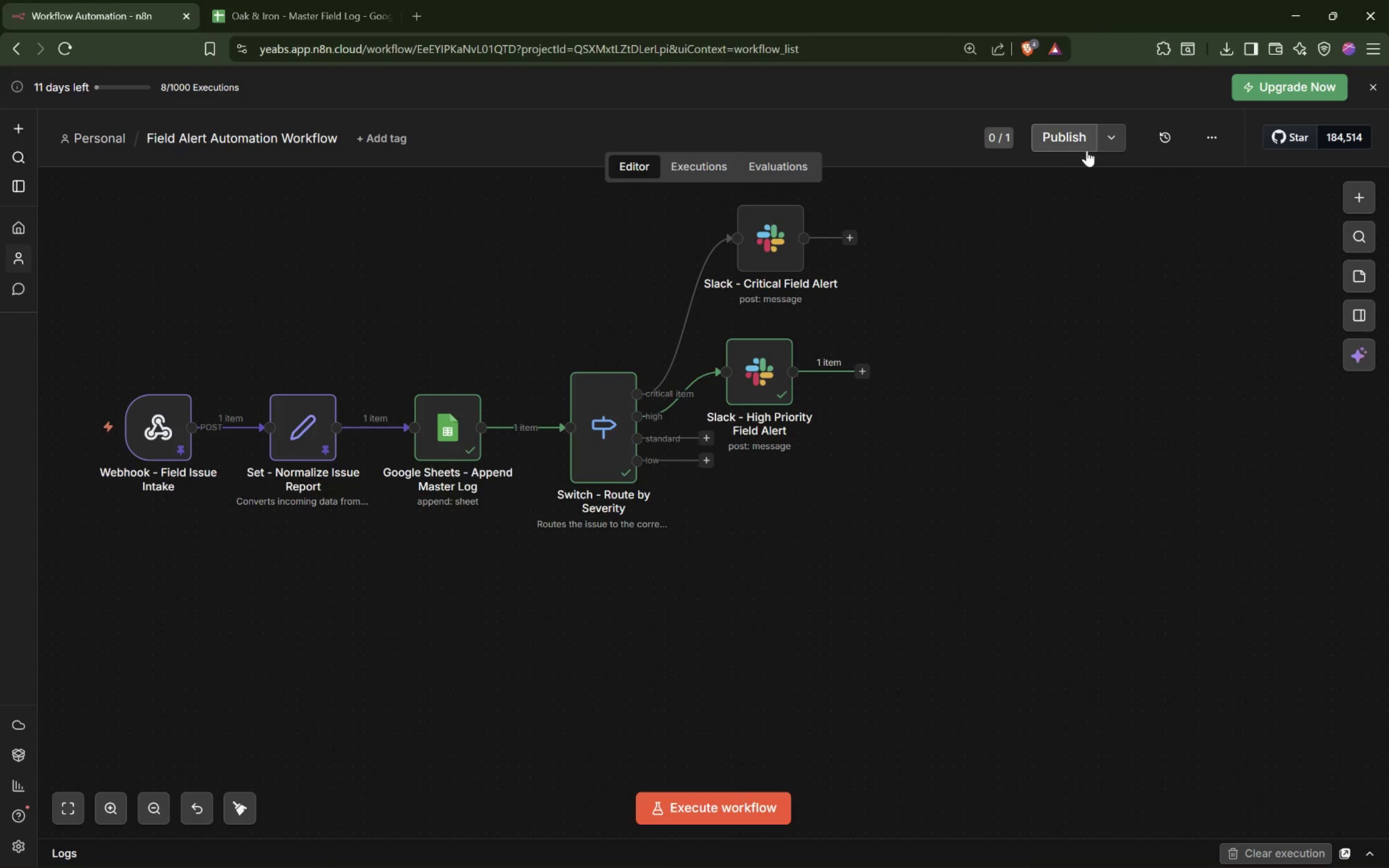 
left_click([1065, 141])
 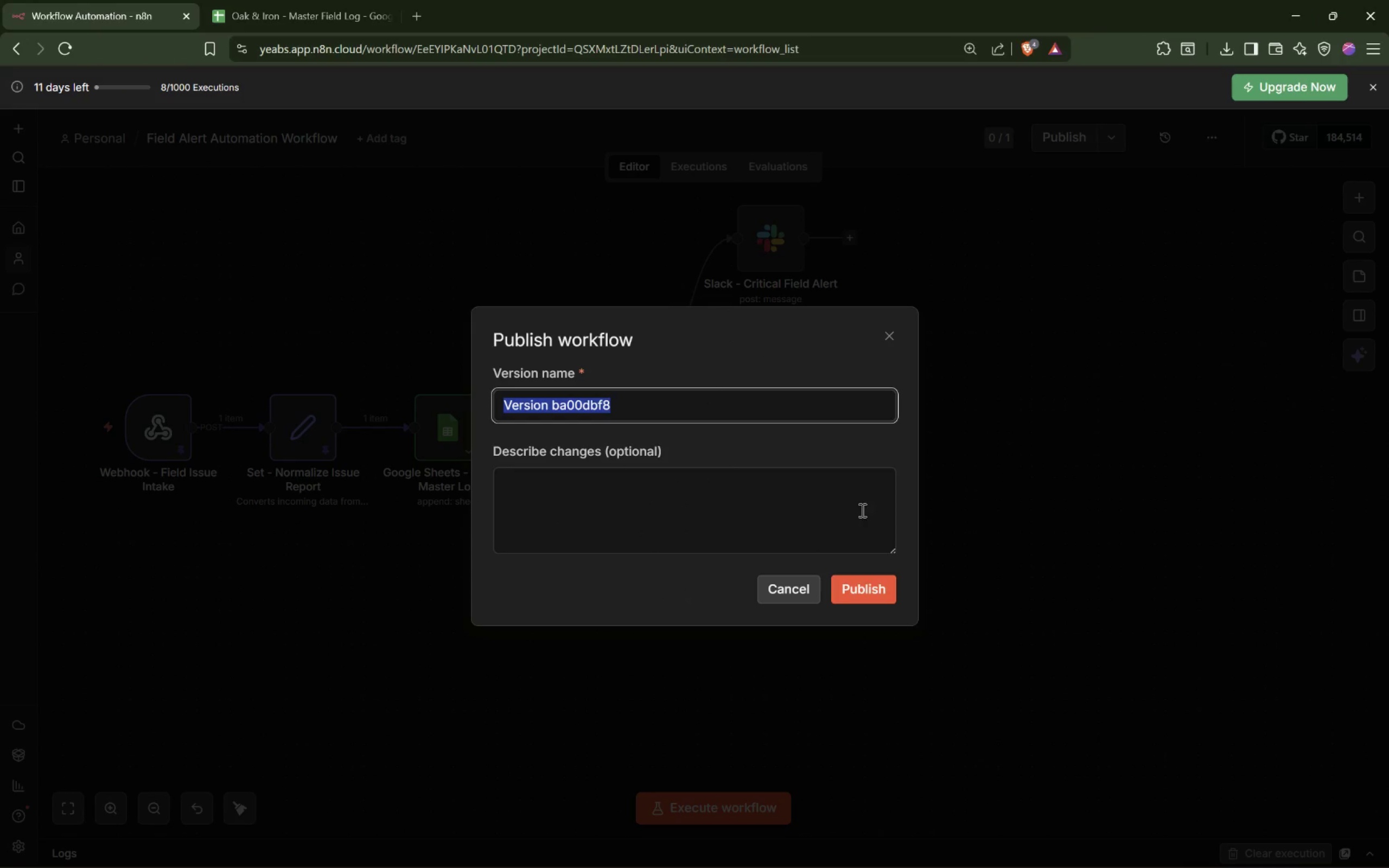 
left_click([866, 582])
 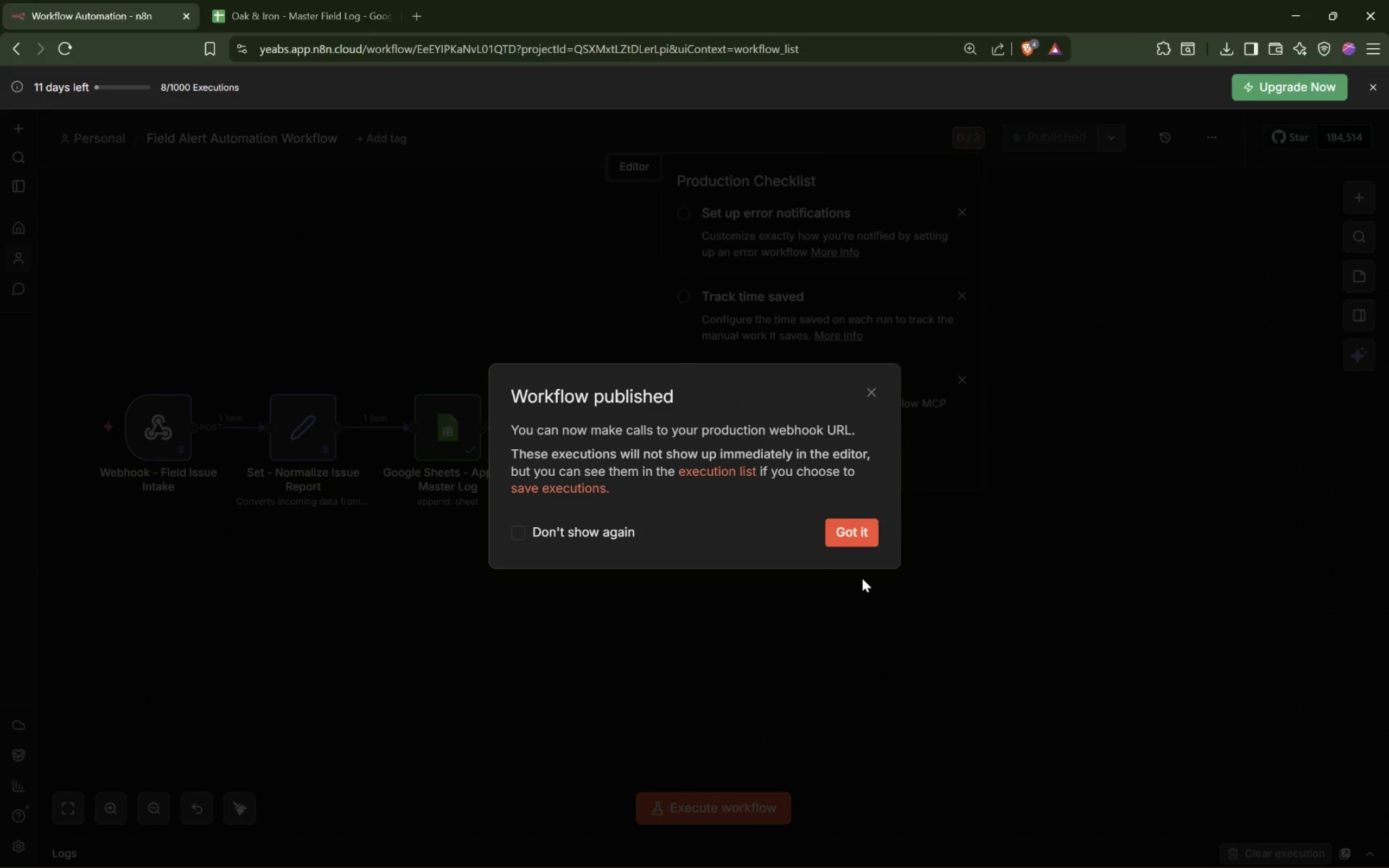 